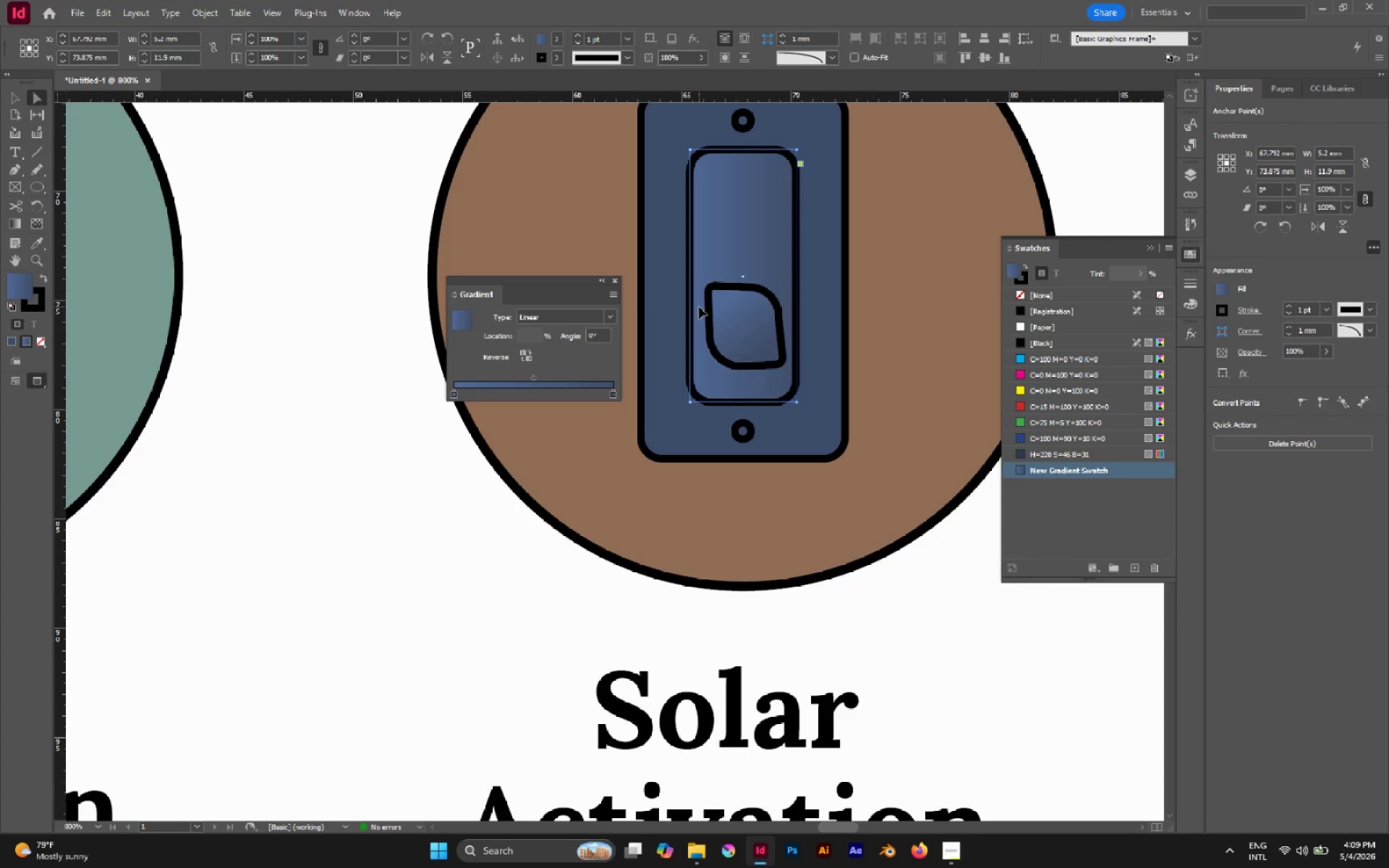 
key(G)
 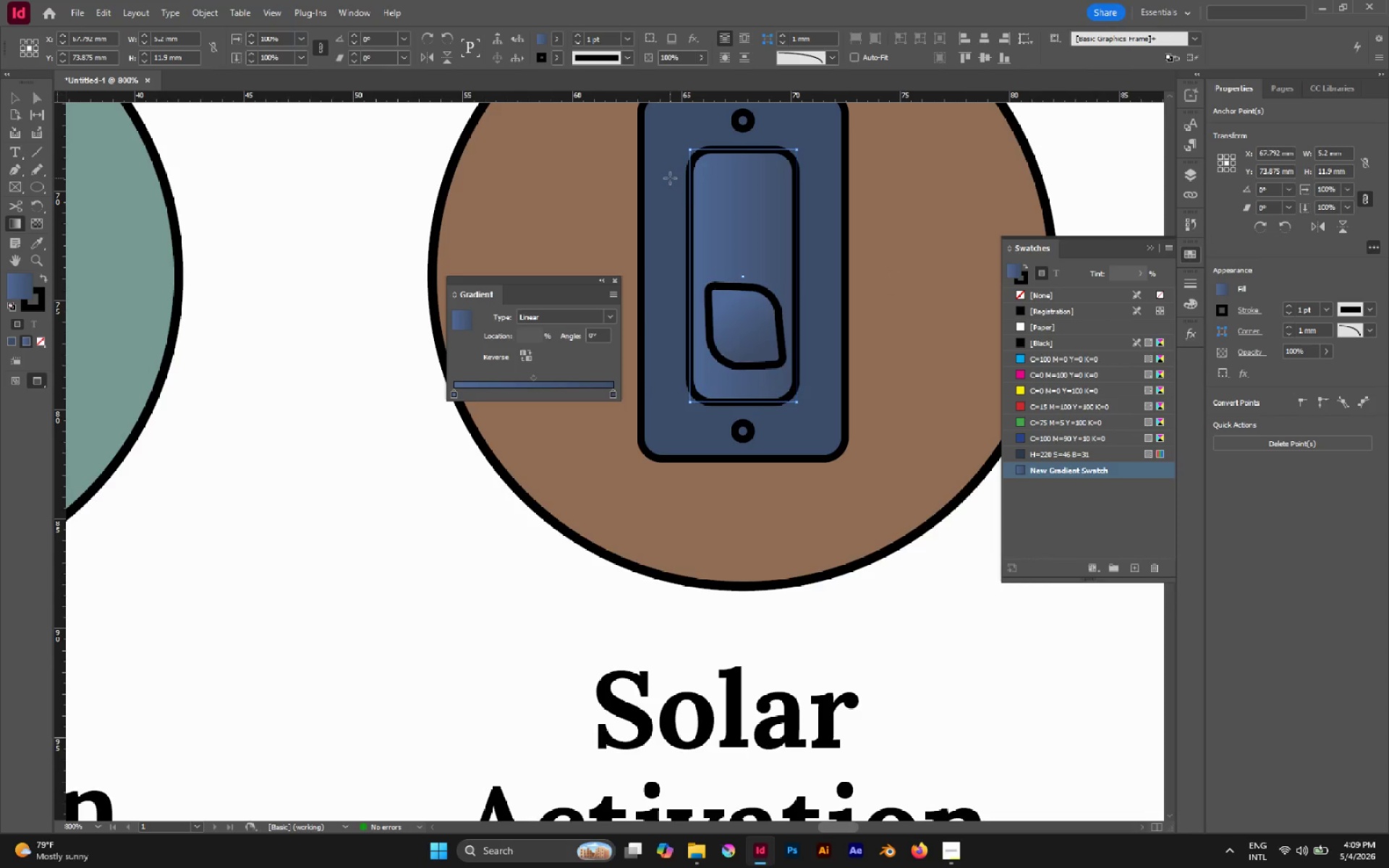 
left_click_drag(start_coordinate=[670, 178], to_coordinate=[804, 412])
 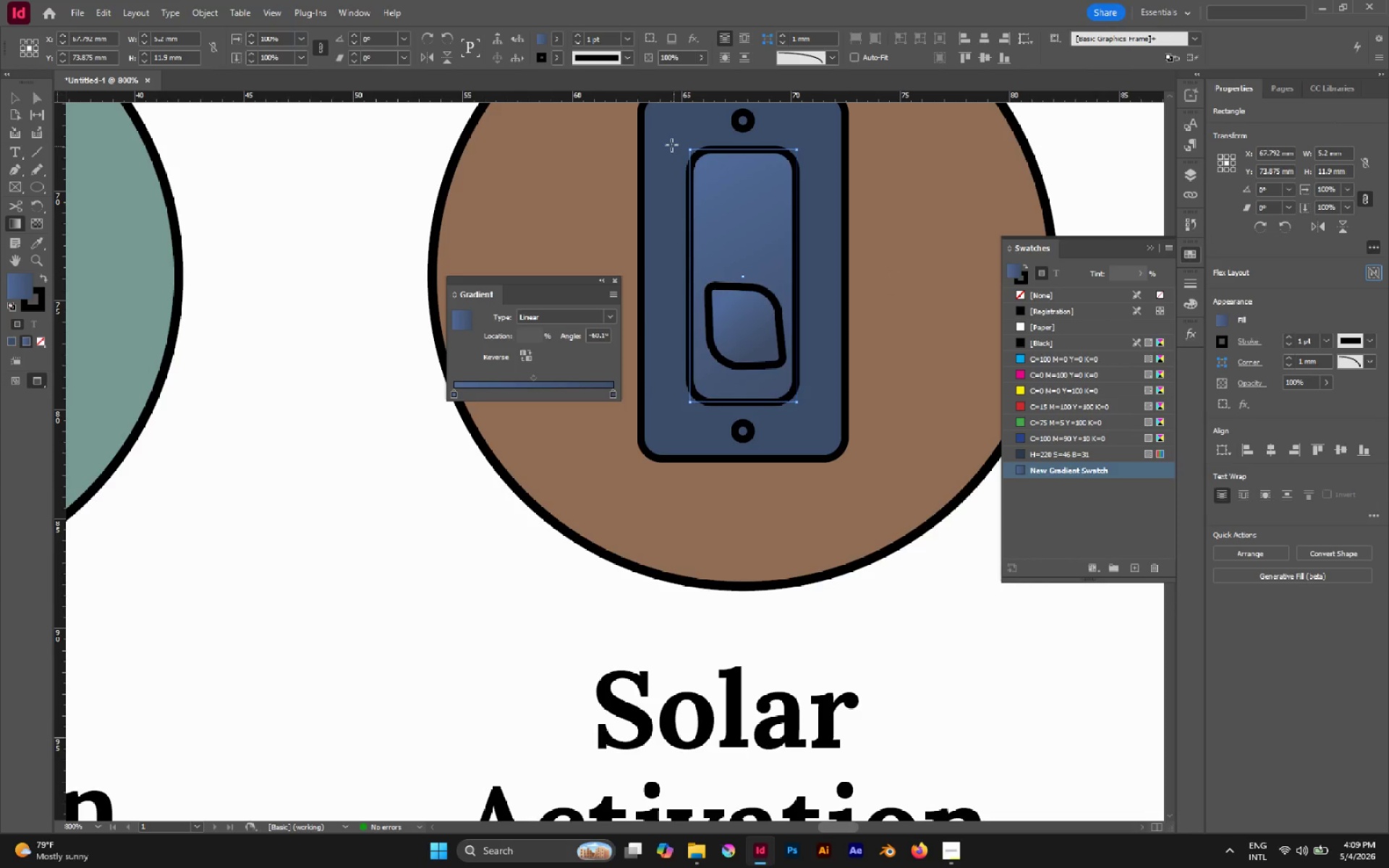 
left_click_drag(start_coordinate=[671, 145], to_coordinate=[761, 448])
 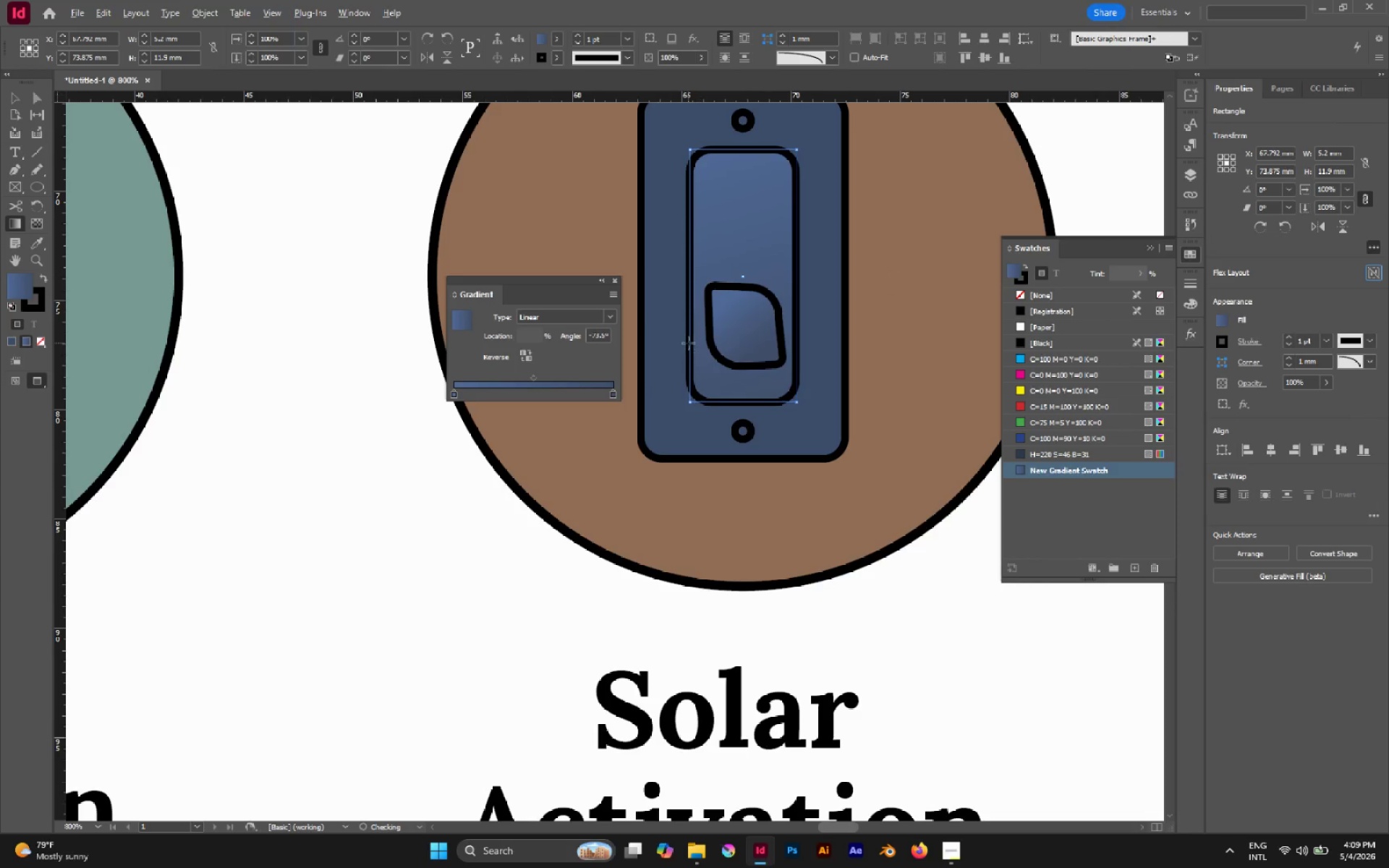 
hold_key(key=AltLeft, duration=0.56)
scroll: coordinate [688, 343], scroll_direction: down, amount: 3.0
 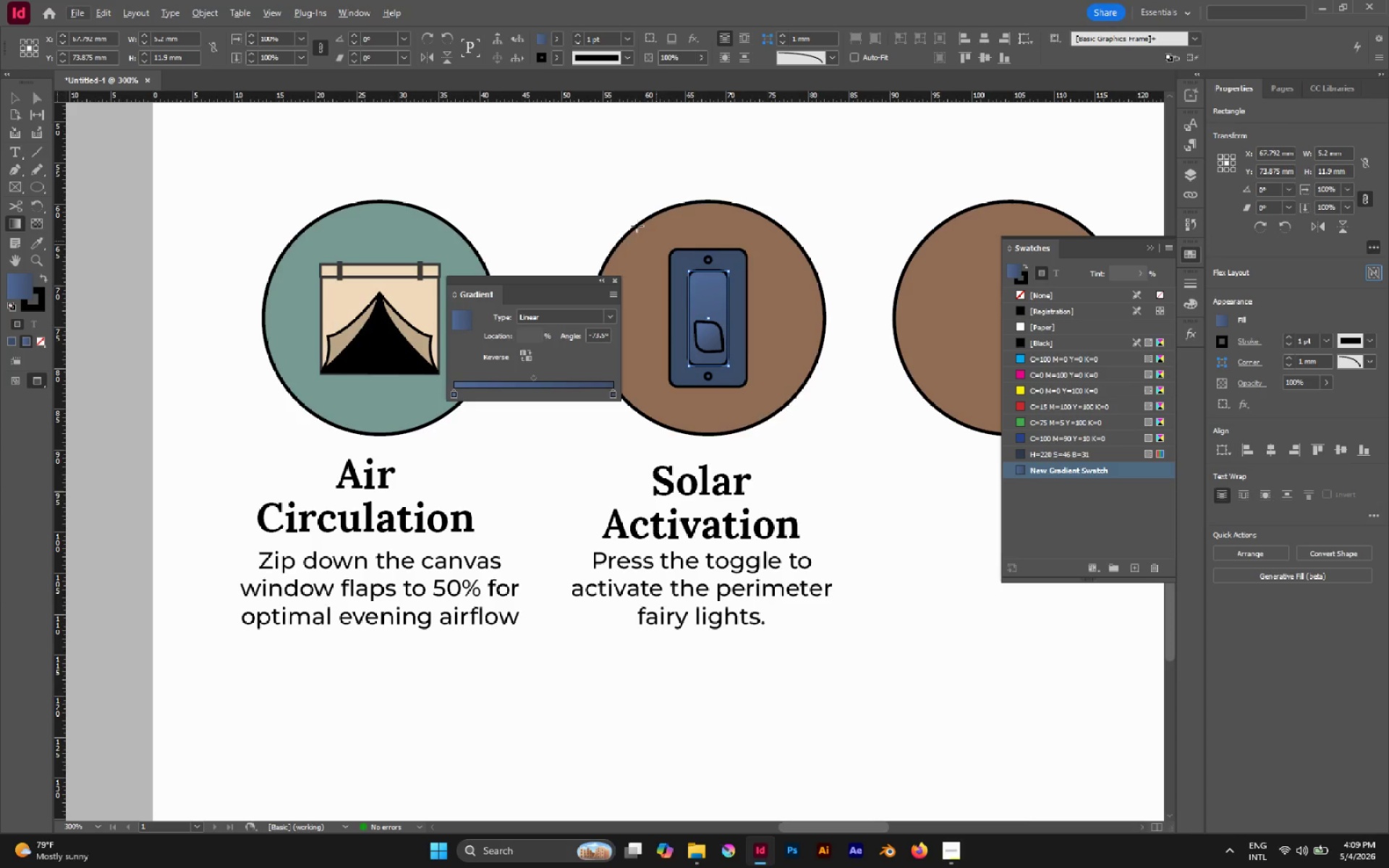 
left_click_drag(start_coordinate=[604, 198], to_coordinate=[746, 355])
 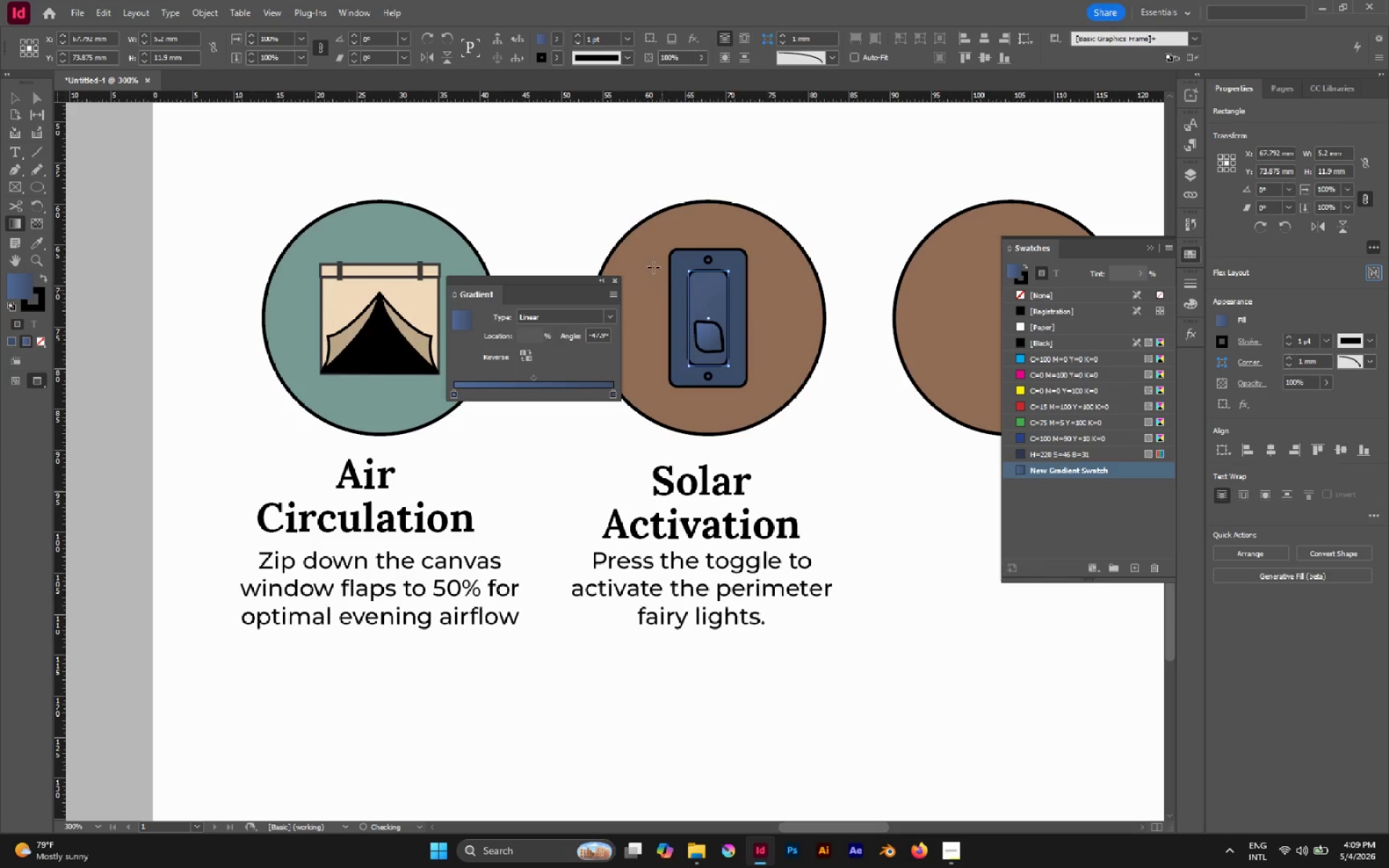 
left_click_drag(start_coordinate=[644, 250], to_coordinate=[710, 327])
 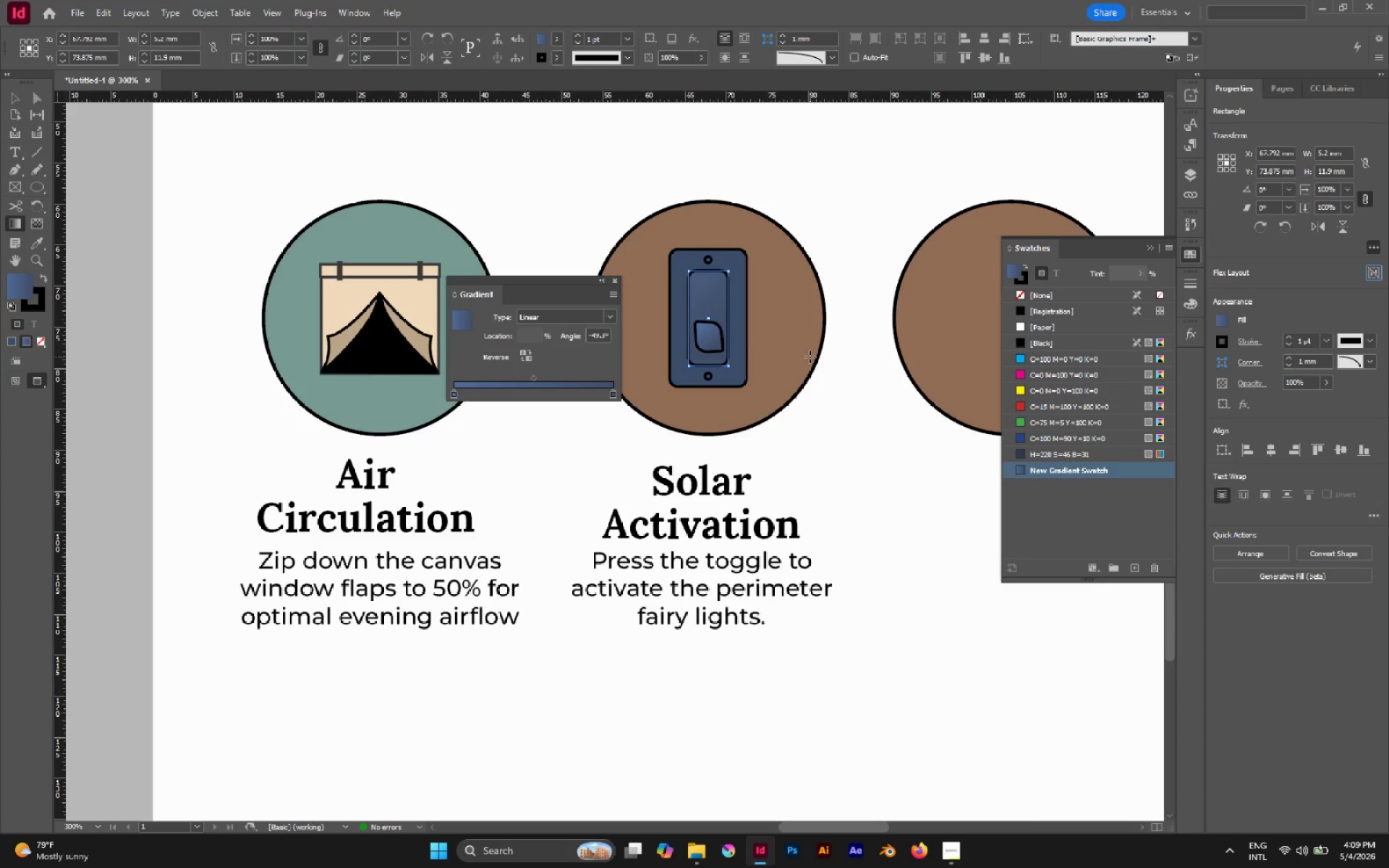 
key(A)
 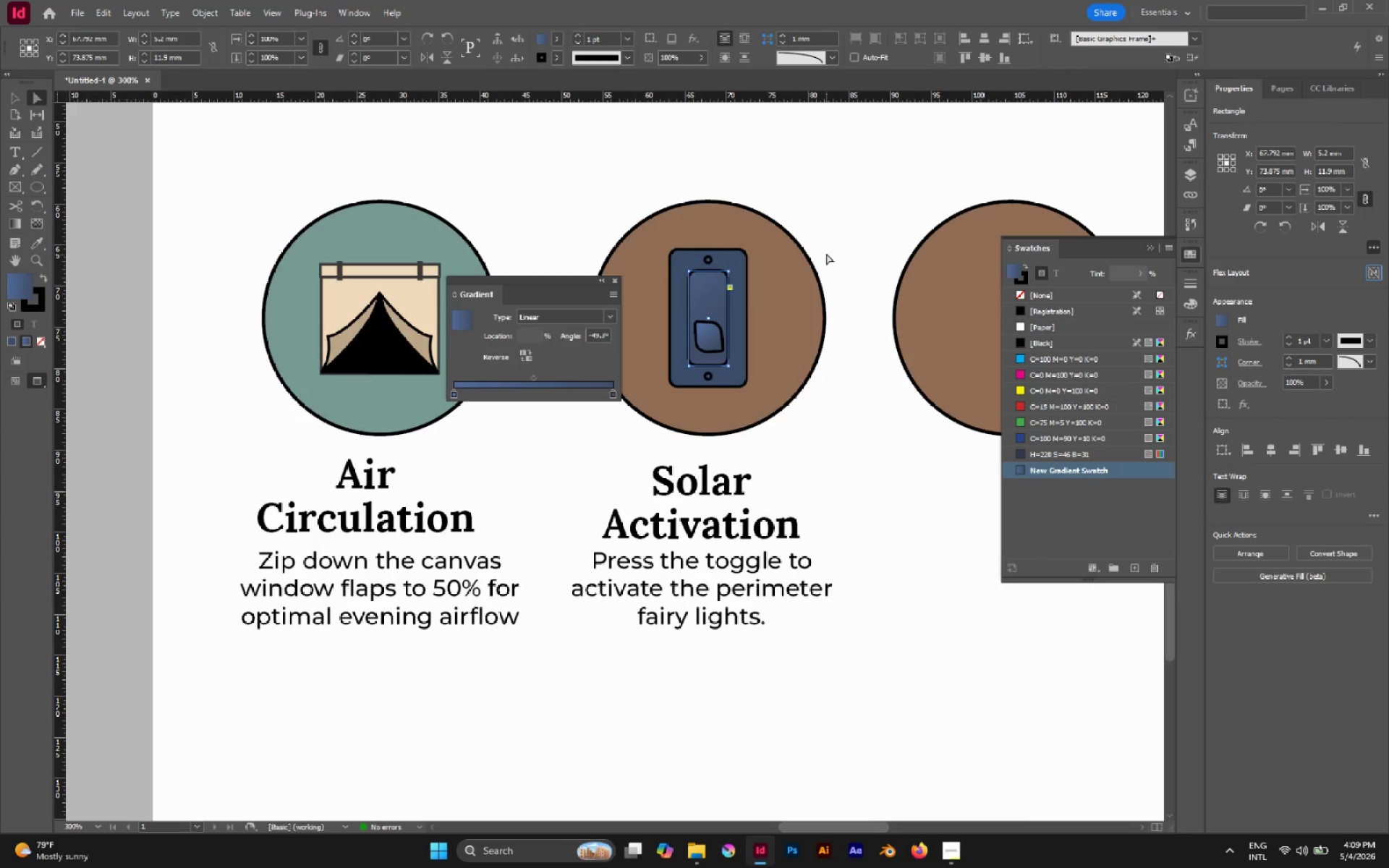 
left_click([826, 253])
 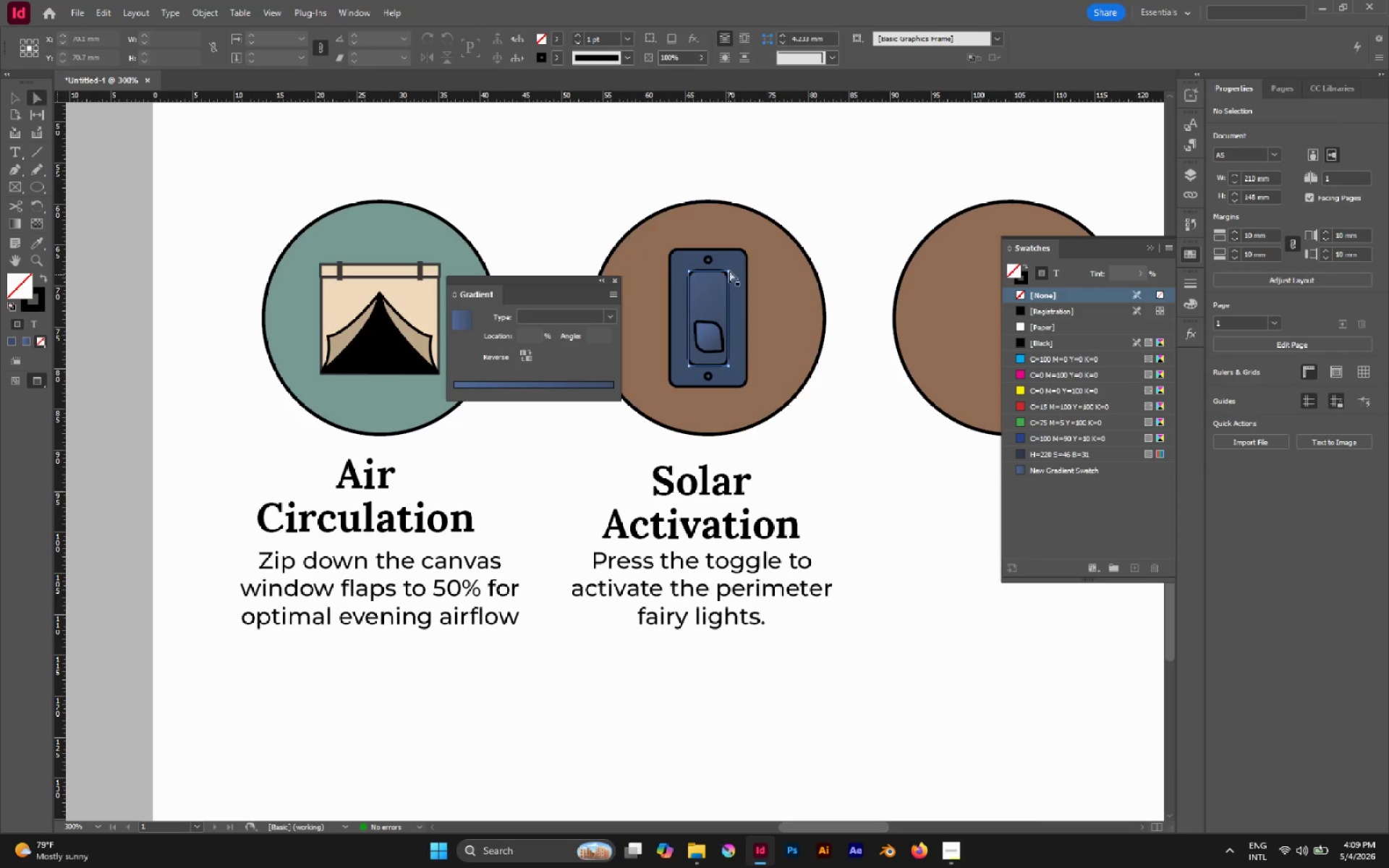 
left_click([733, 253])
 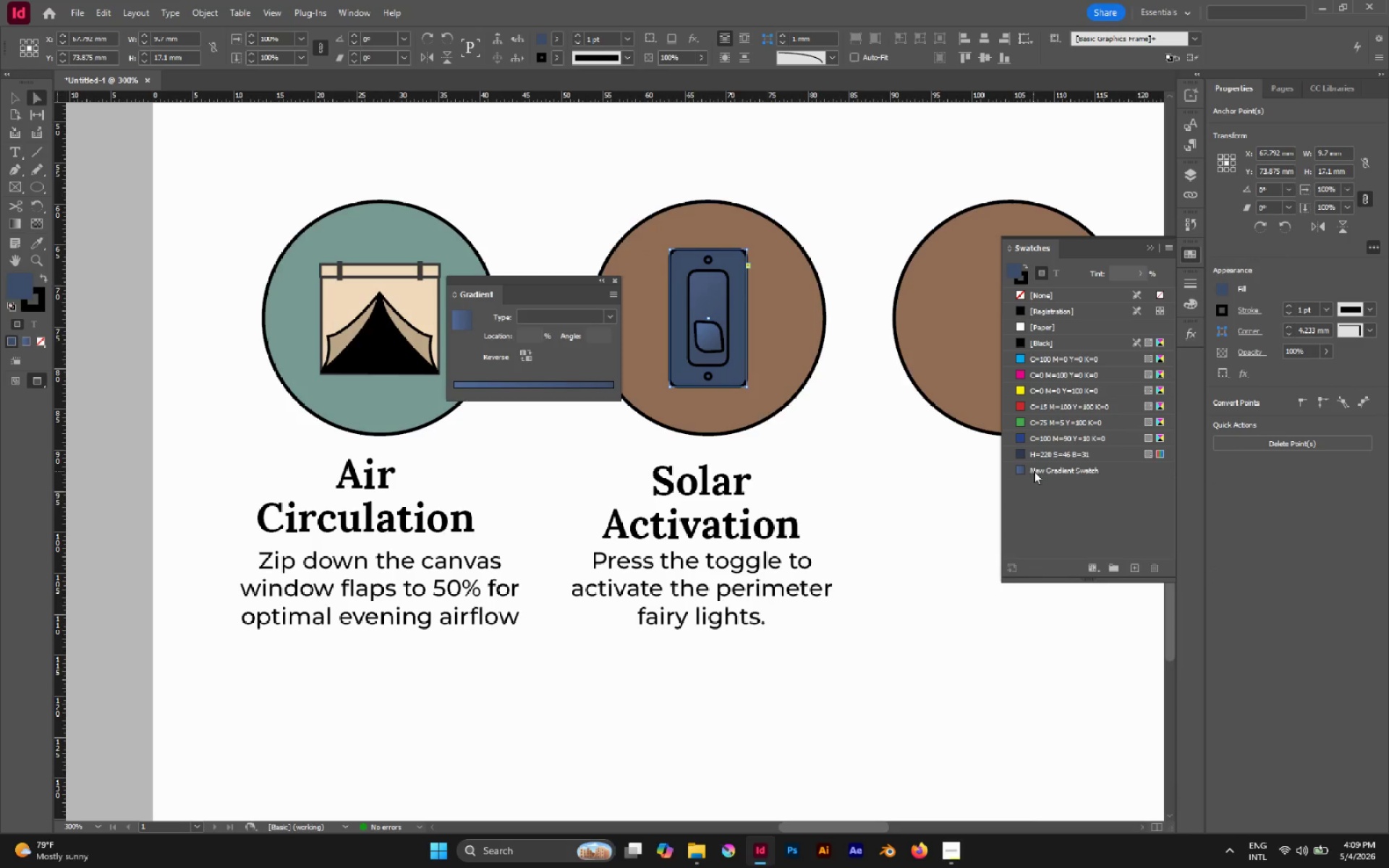 
left_click([1042, 467])
 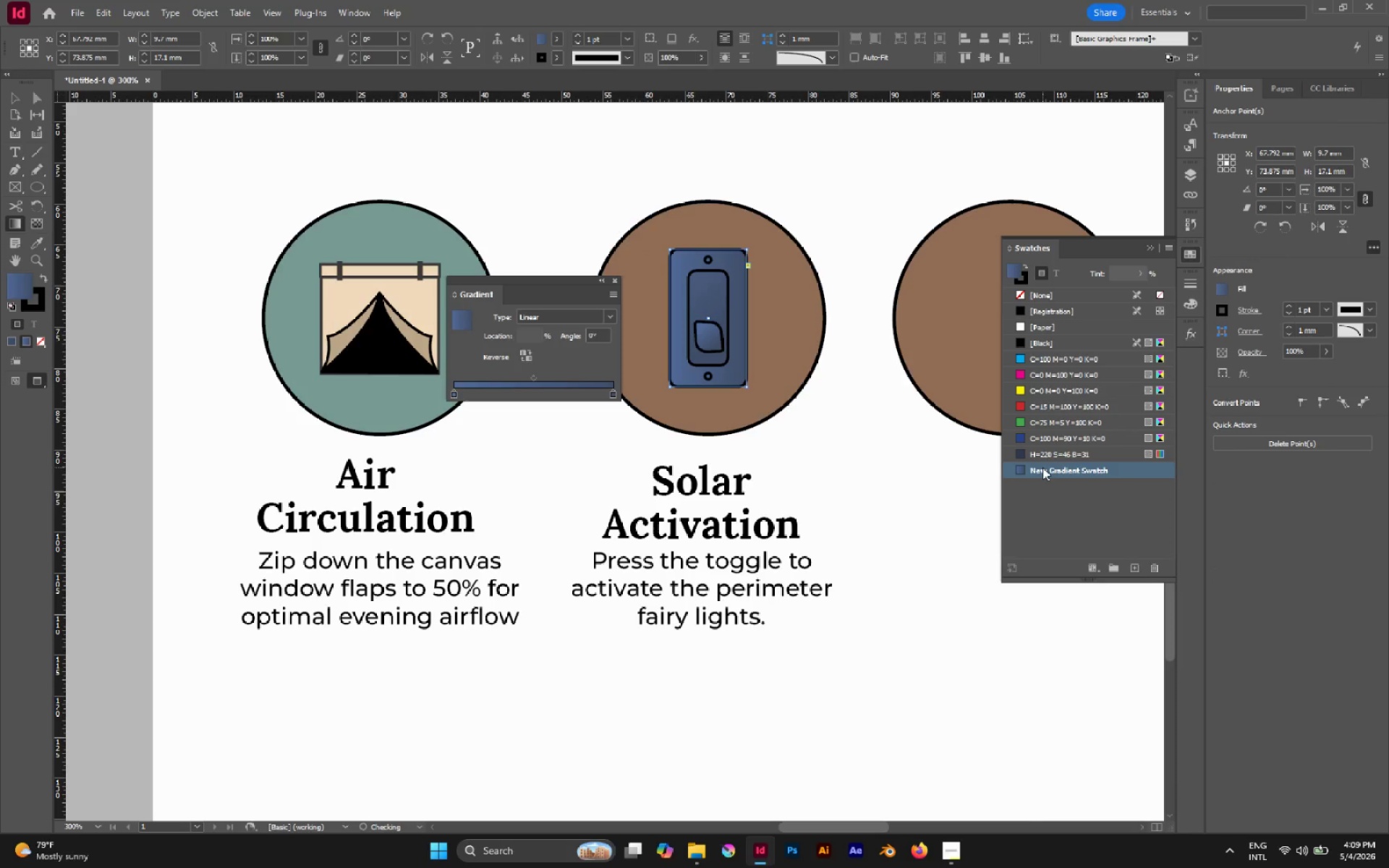 
key(G)
 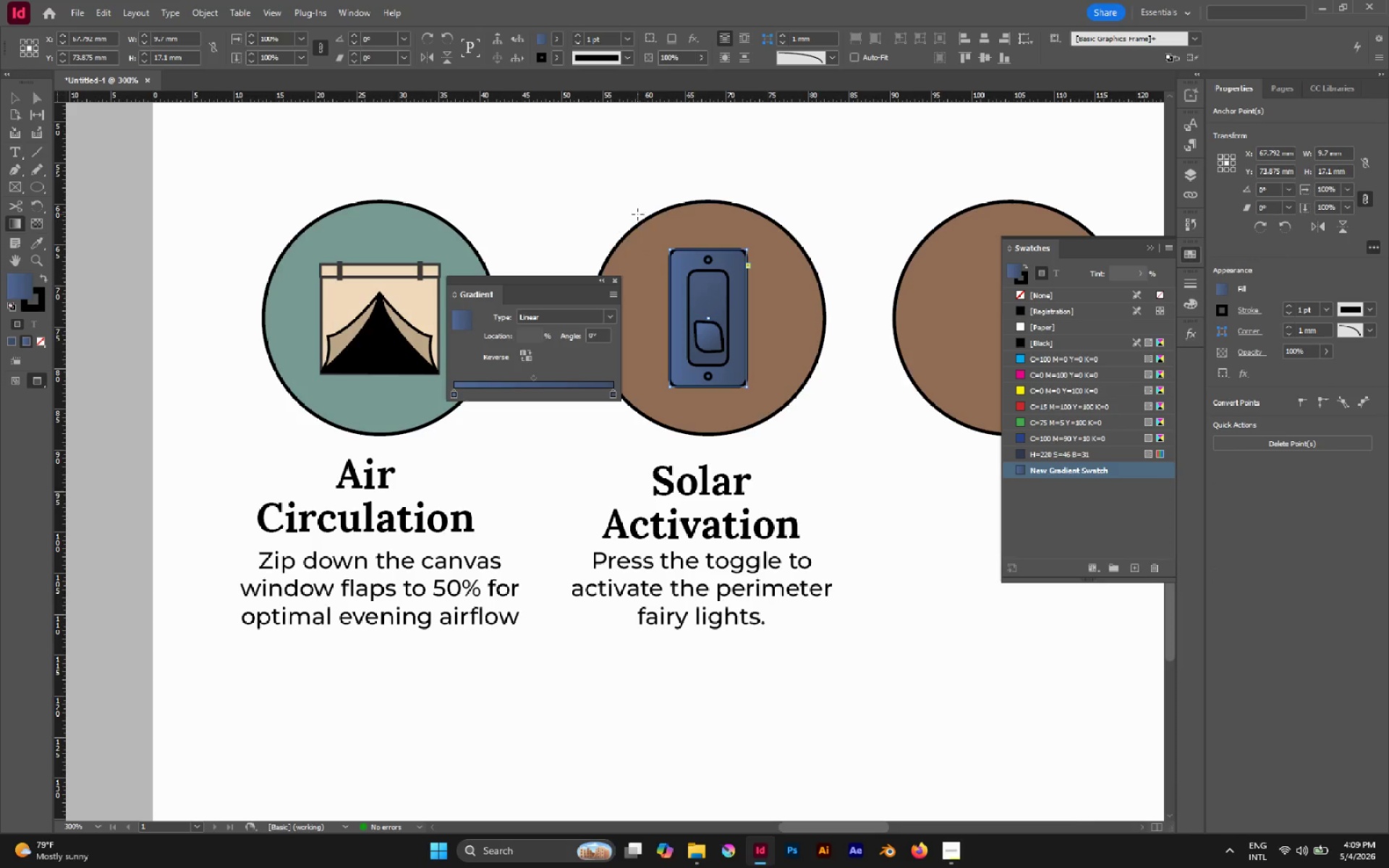 
left_click_drag(start_coordinate=[637, 214], to_coordinate=[734, 362])
 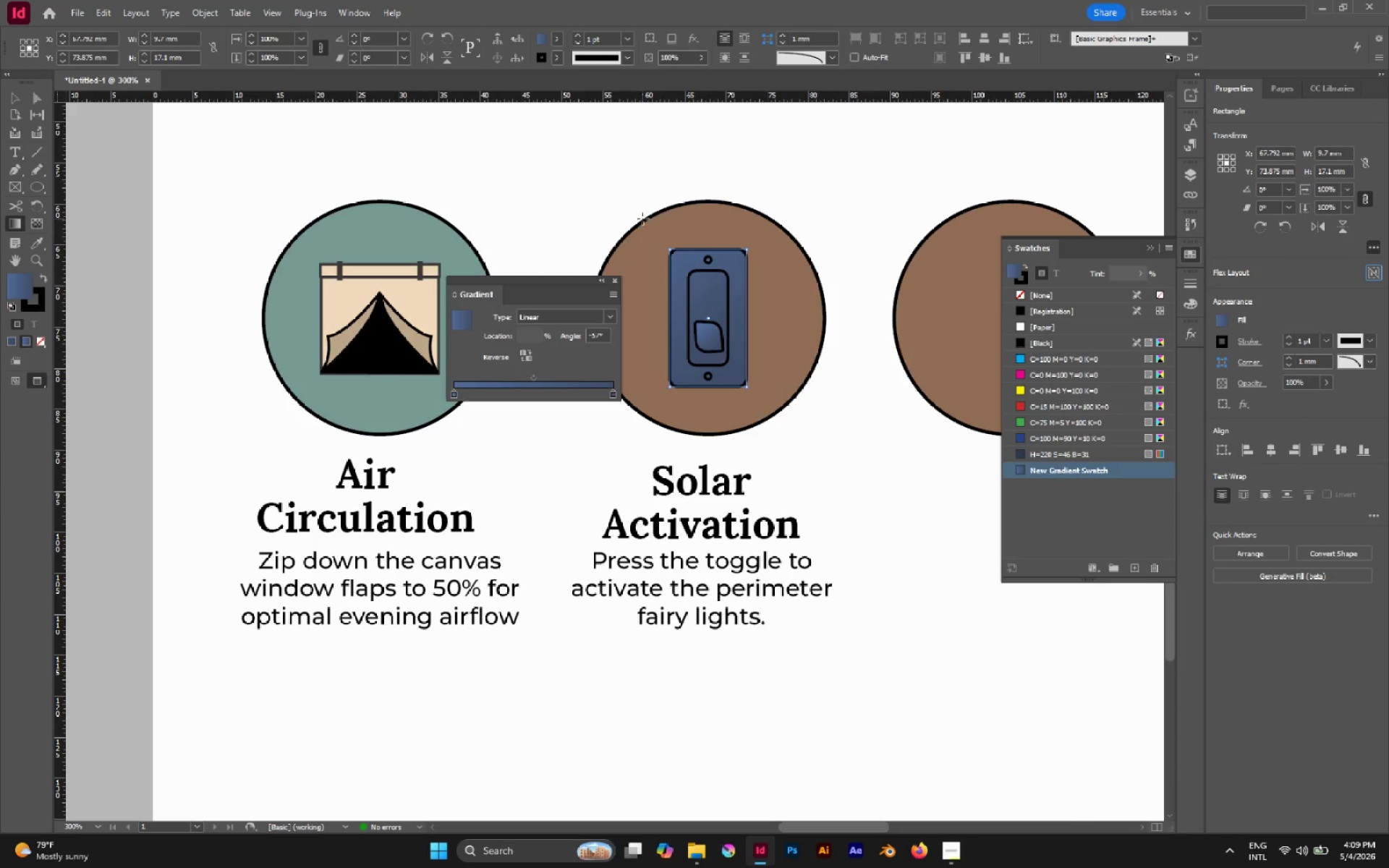 
left_click_drag(start_coordinate=[642, 218], to_coordinate=[735, 364])
 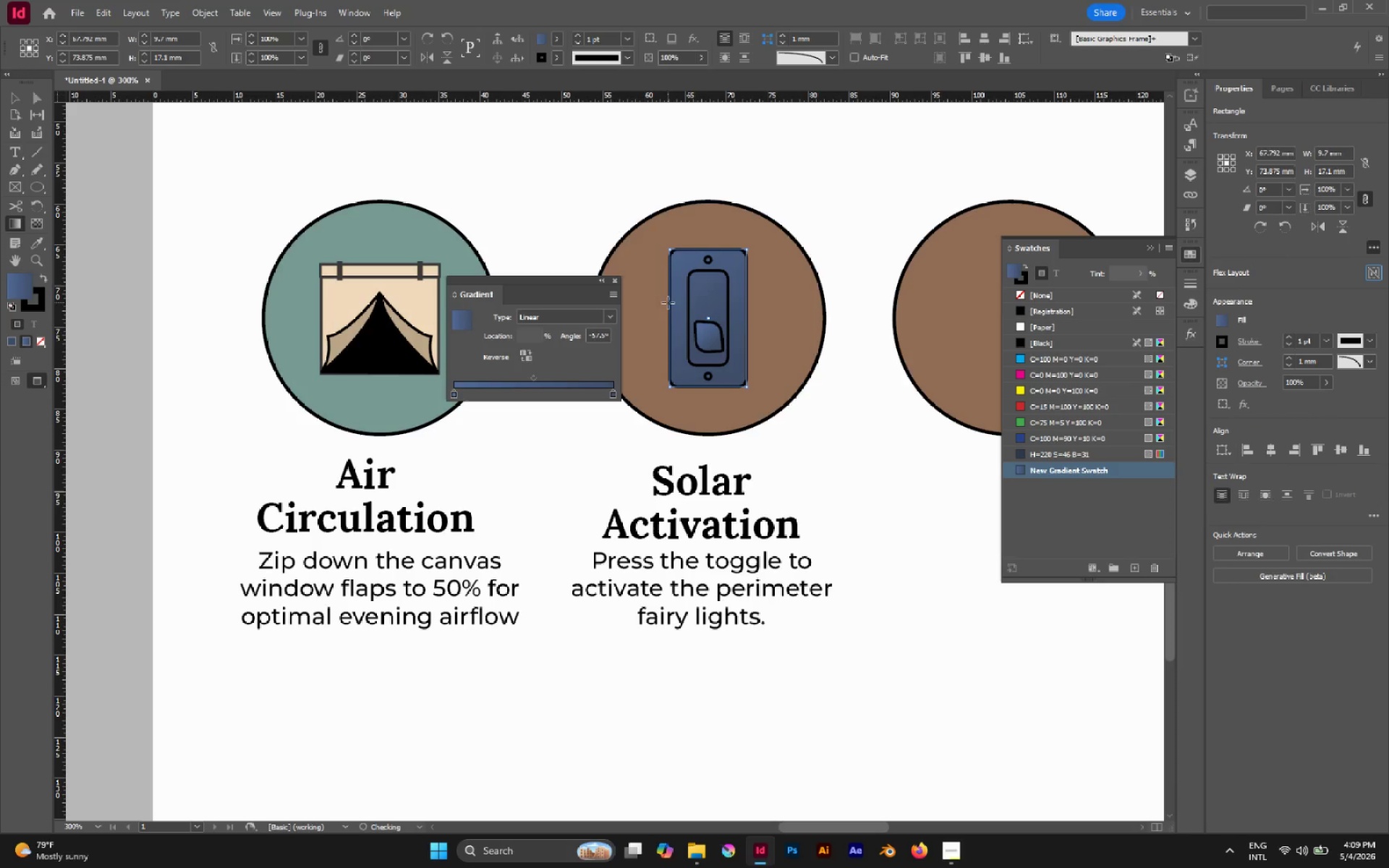 
left_click_drag(start_coordinate=[668, 302], to_coordinate=[736, 354])
 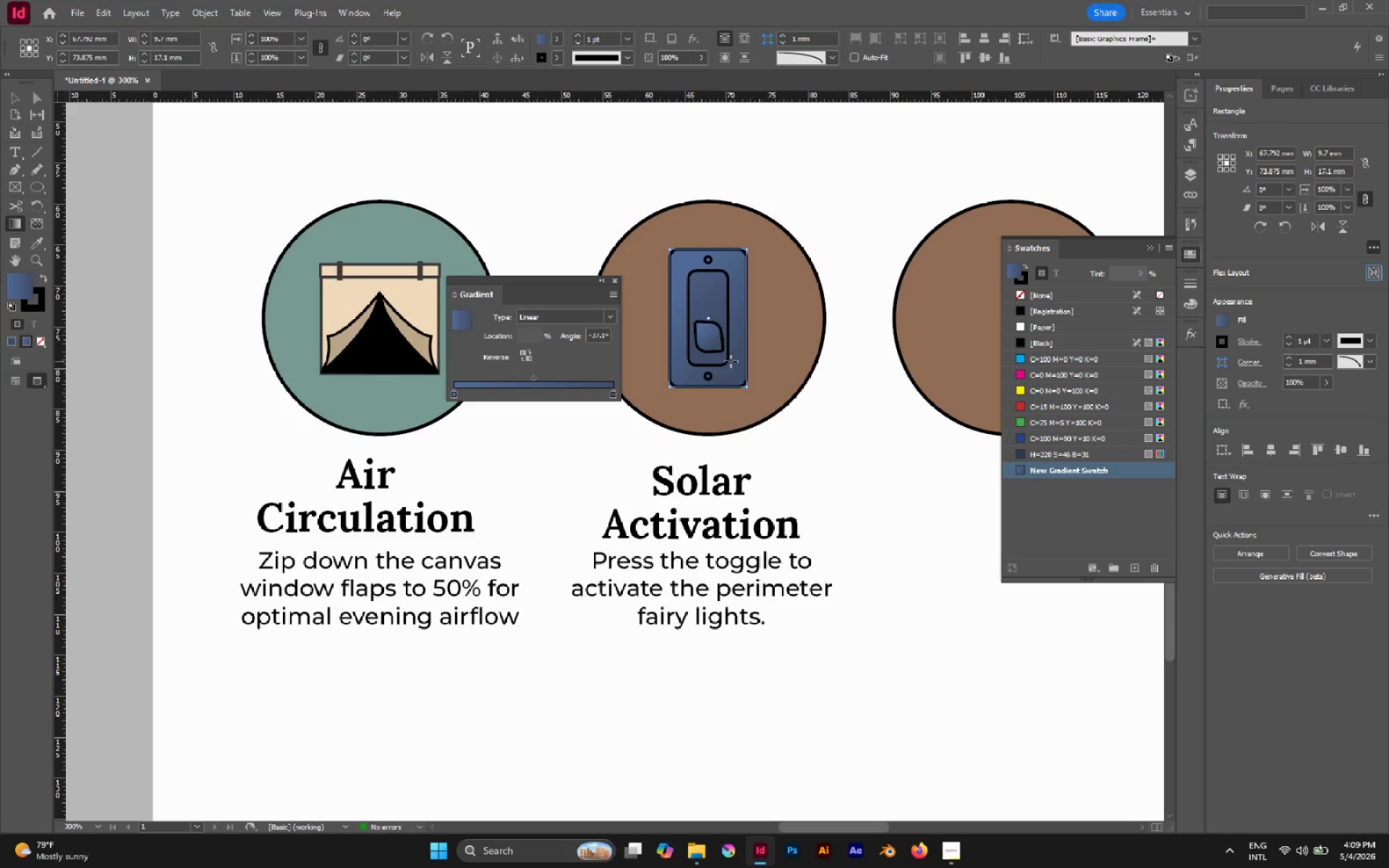 
key(A)
 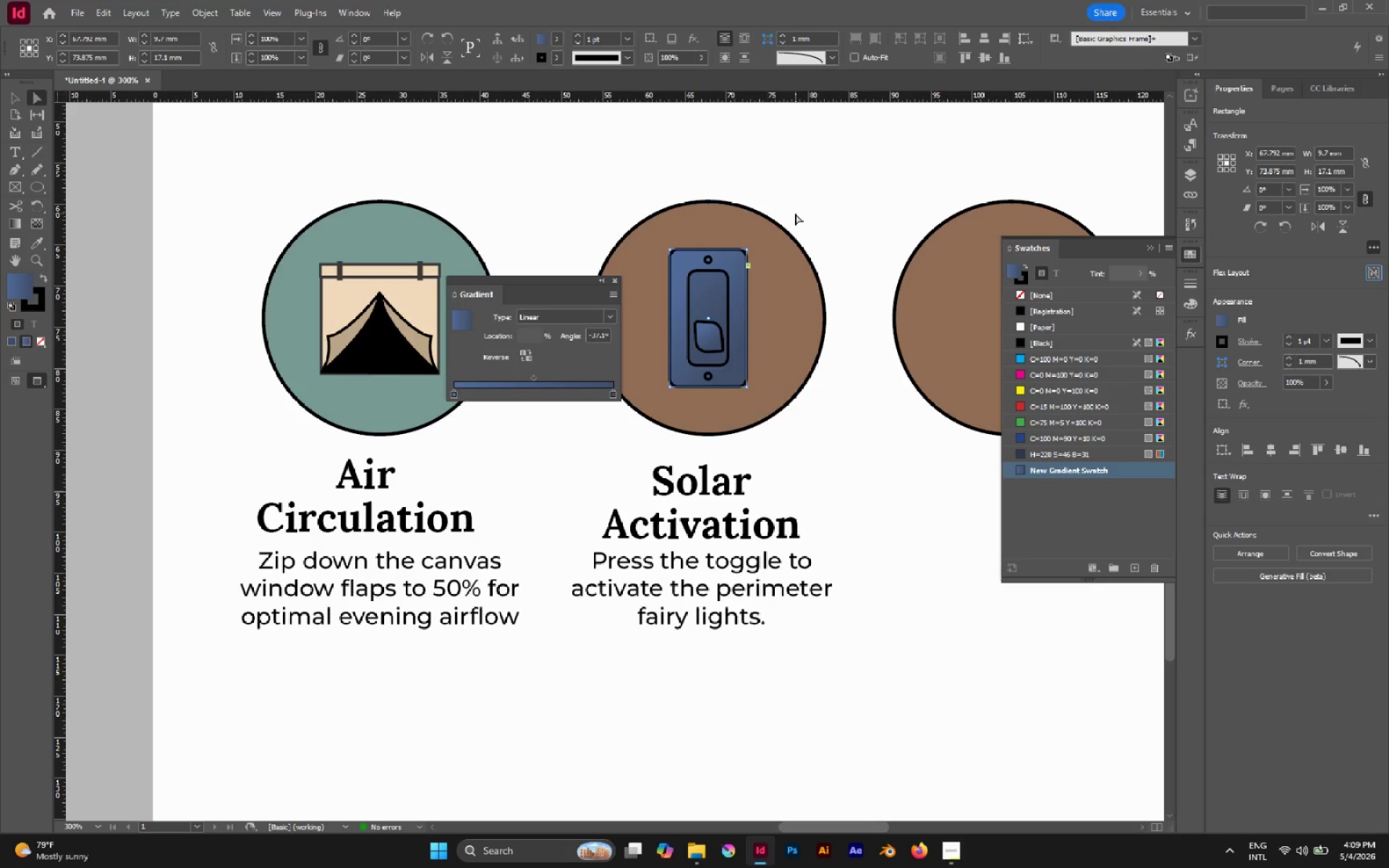 
left_click([795, 213])
 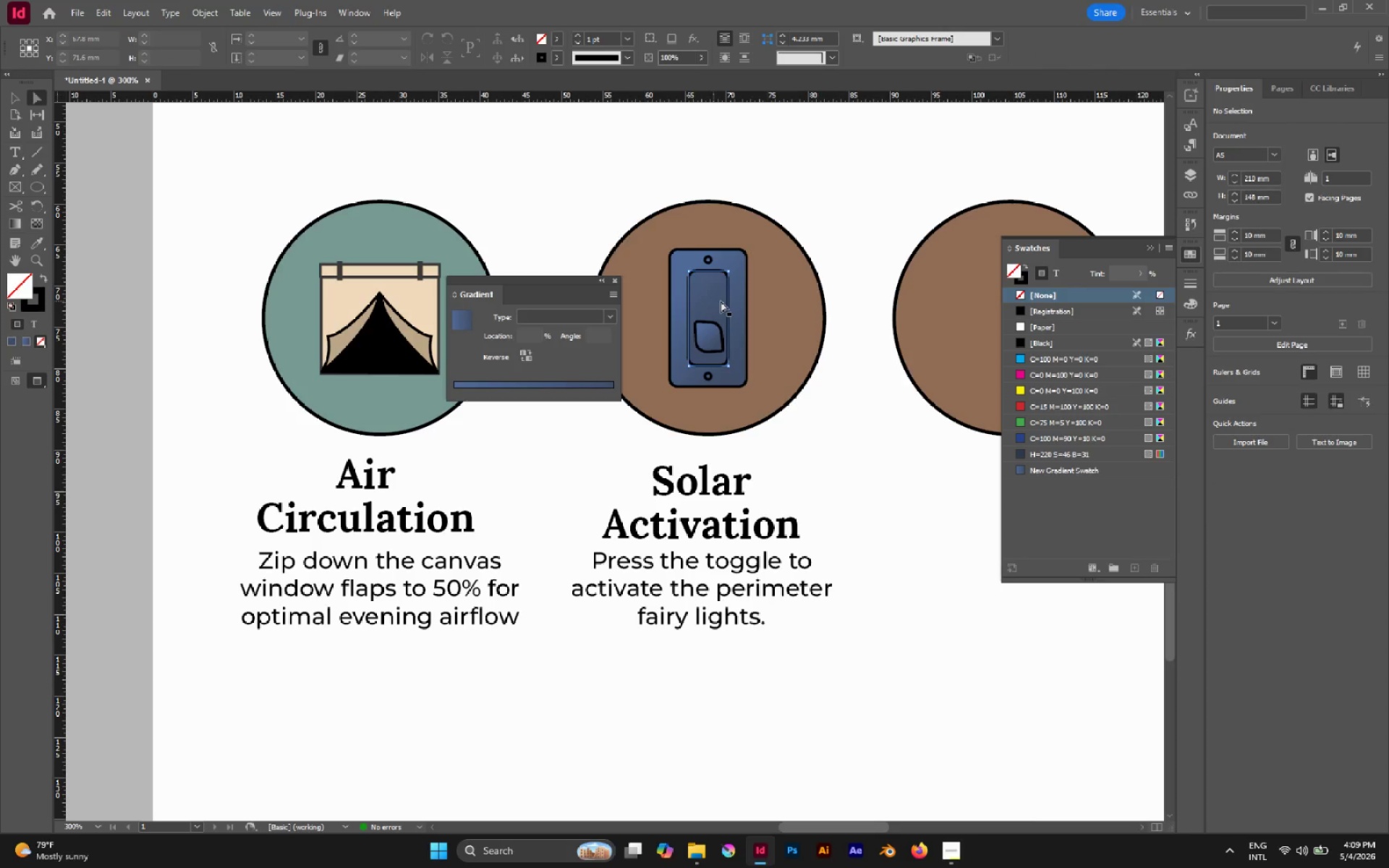 
left_click([706, 294])
 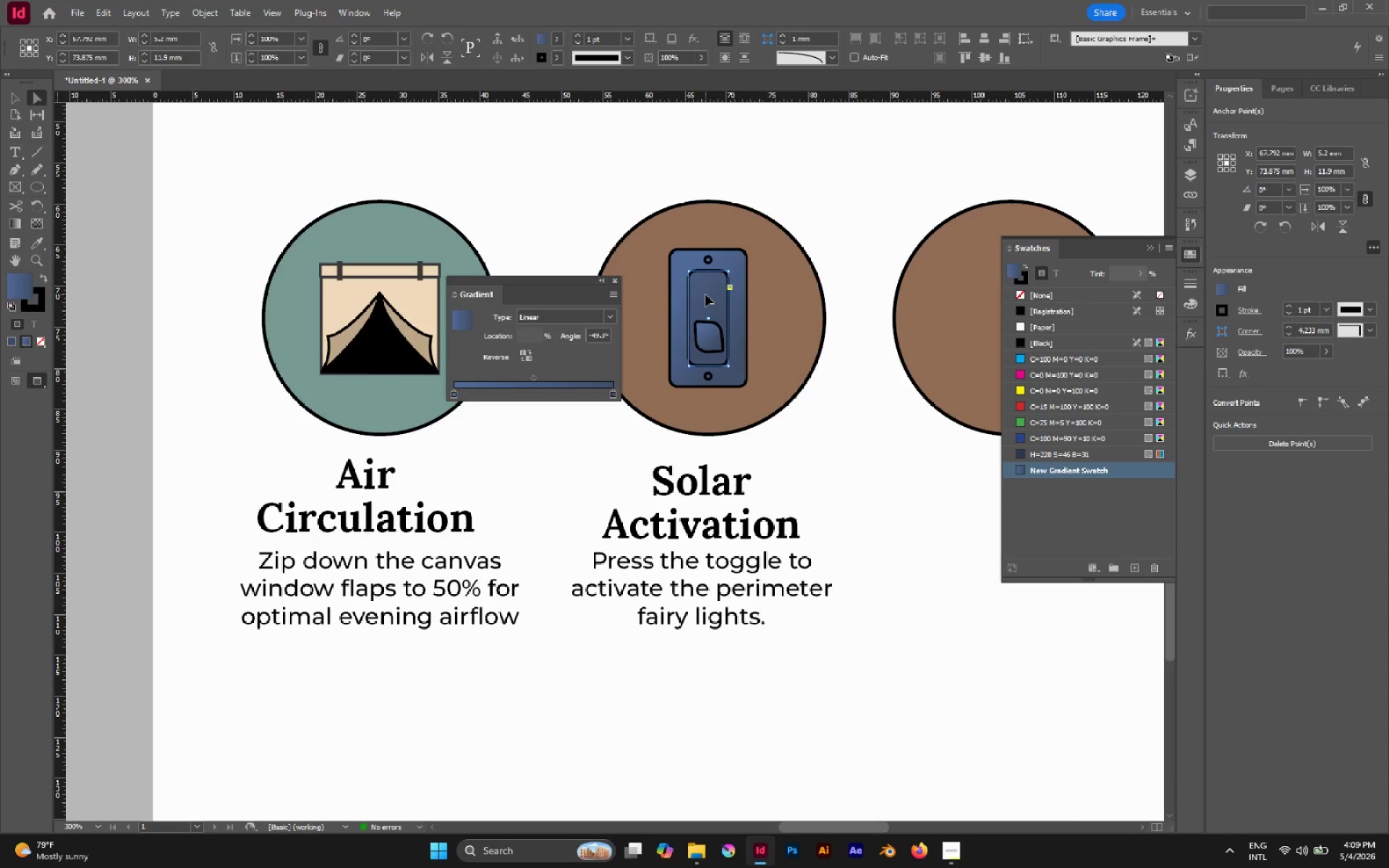 
key(G)
 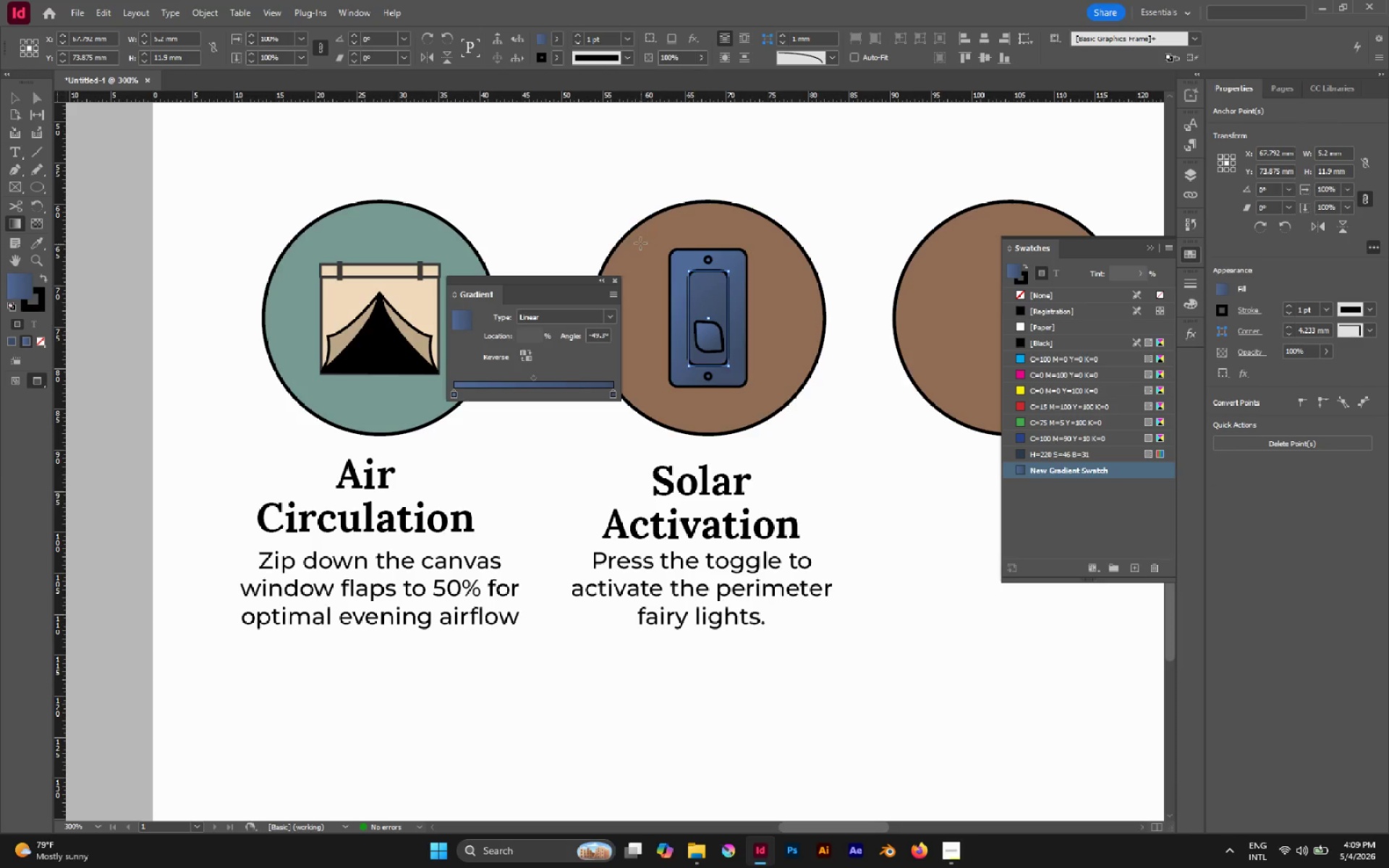 
left_click_drag(start_coordinate=[640, 243], to_coordinate=[727, 328])
 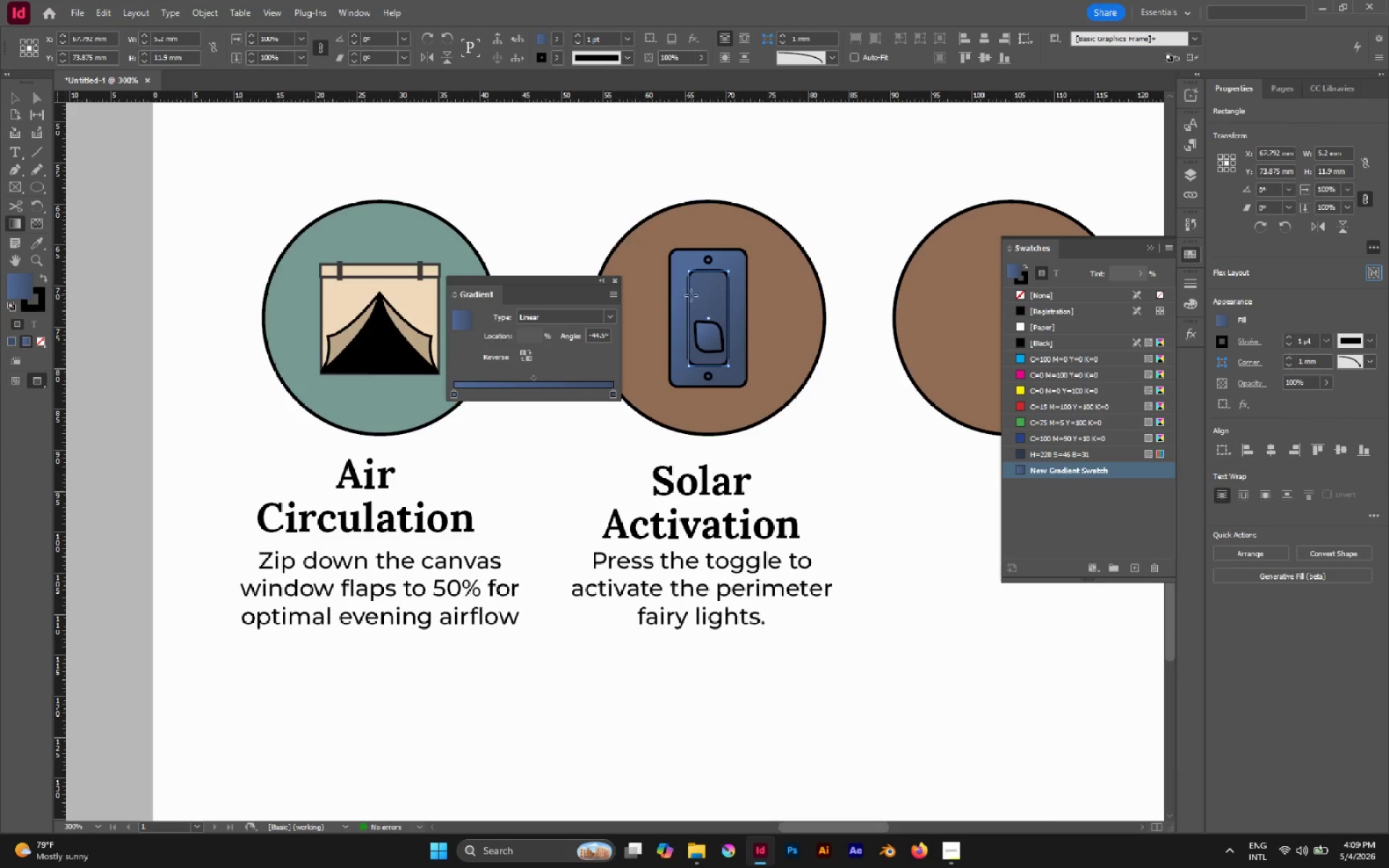 
left_click_drag(start_coordinate=[691, 295], to_coordinate=[731, 349])
 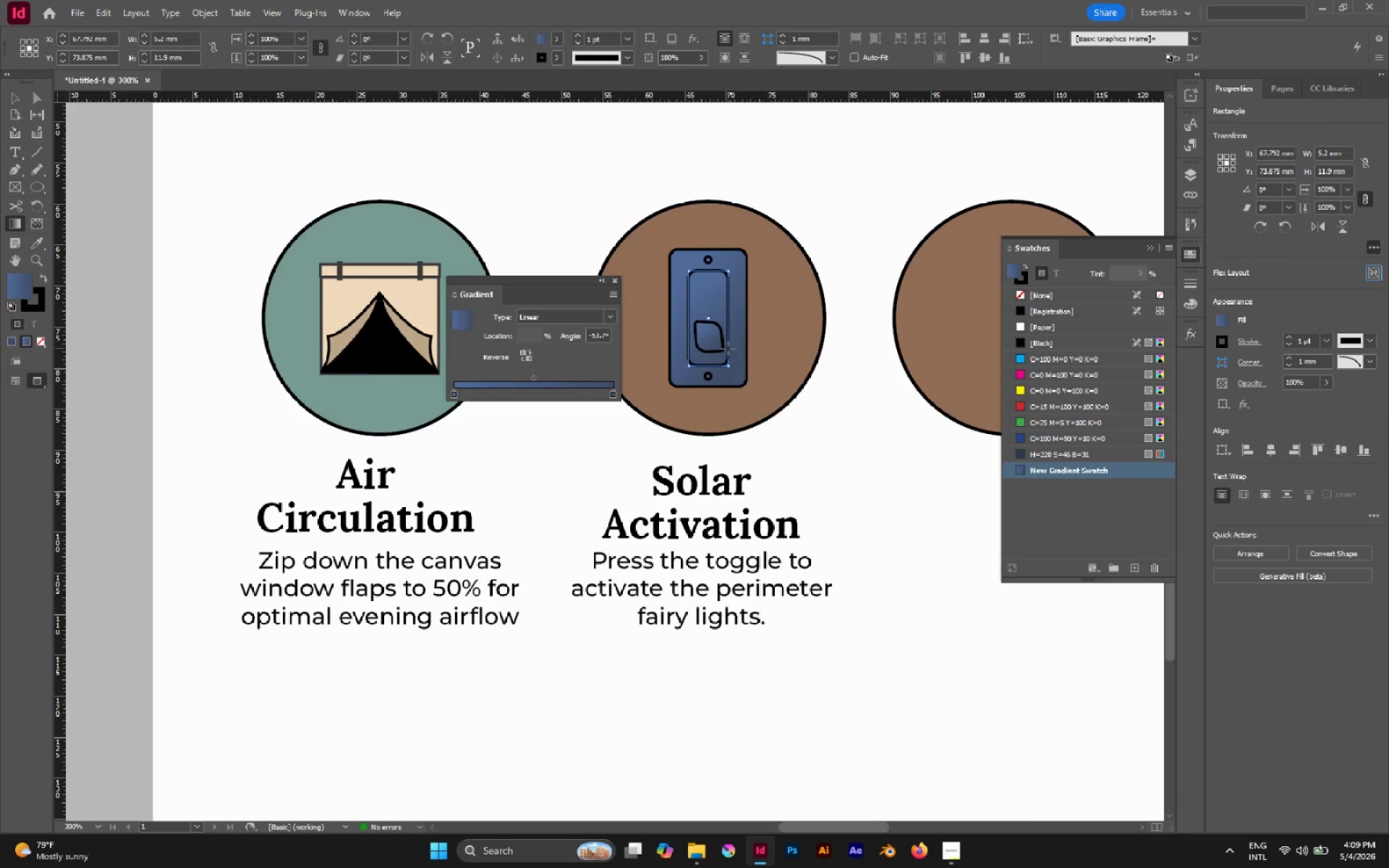 
key(A)
 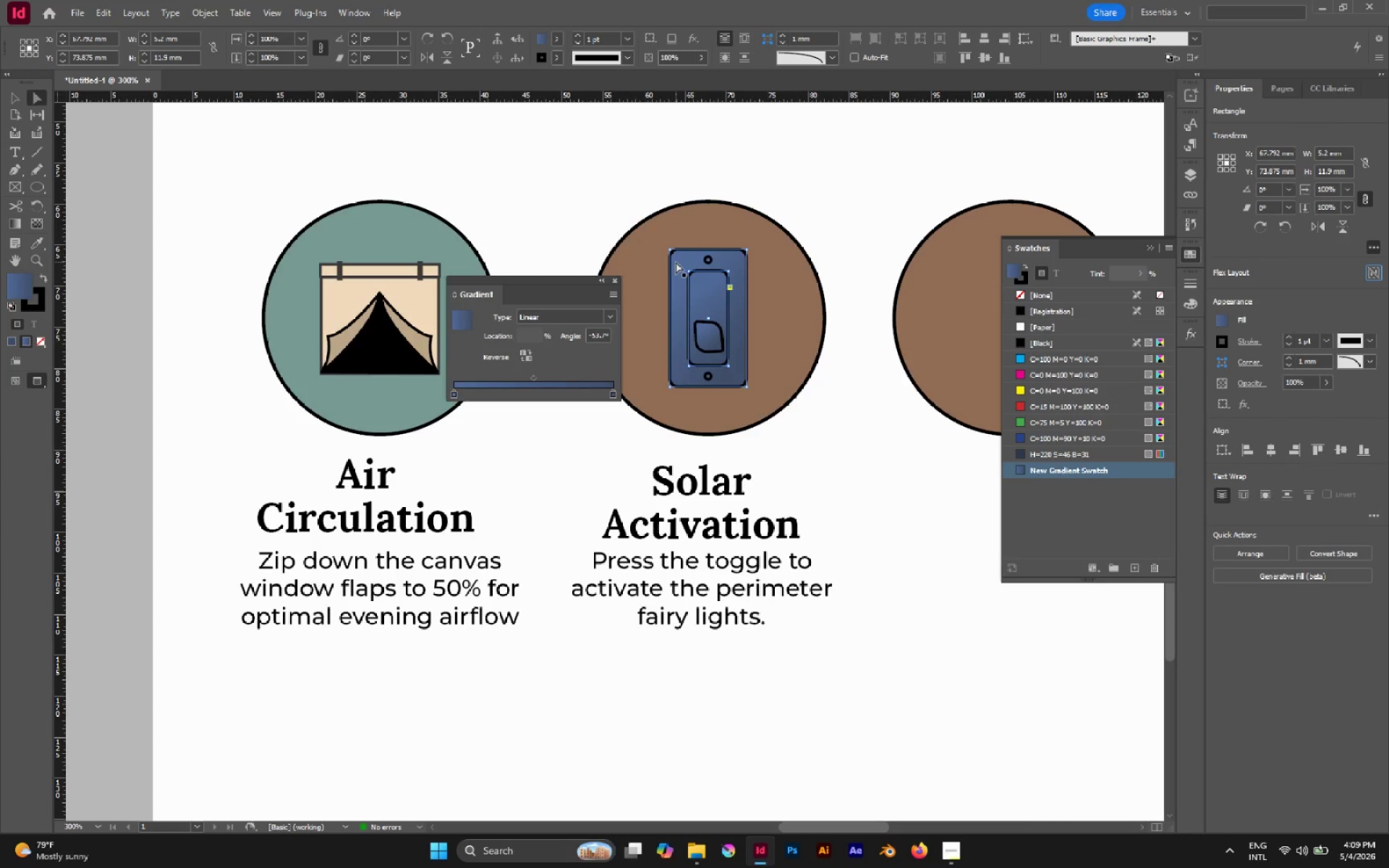 
left_click([676, 262])
 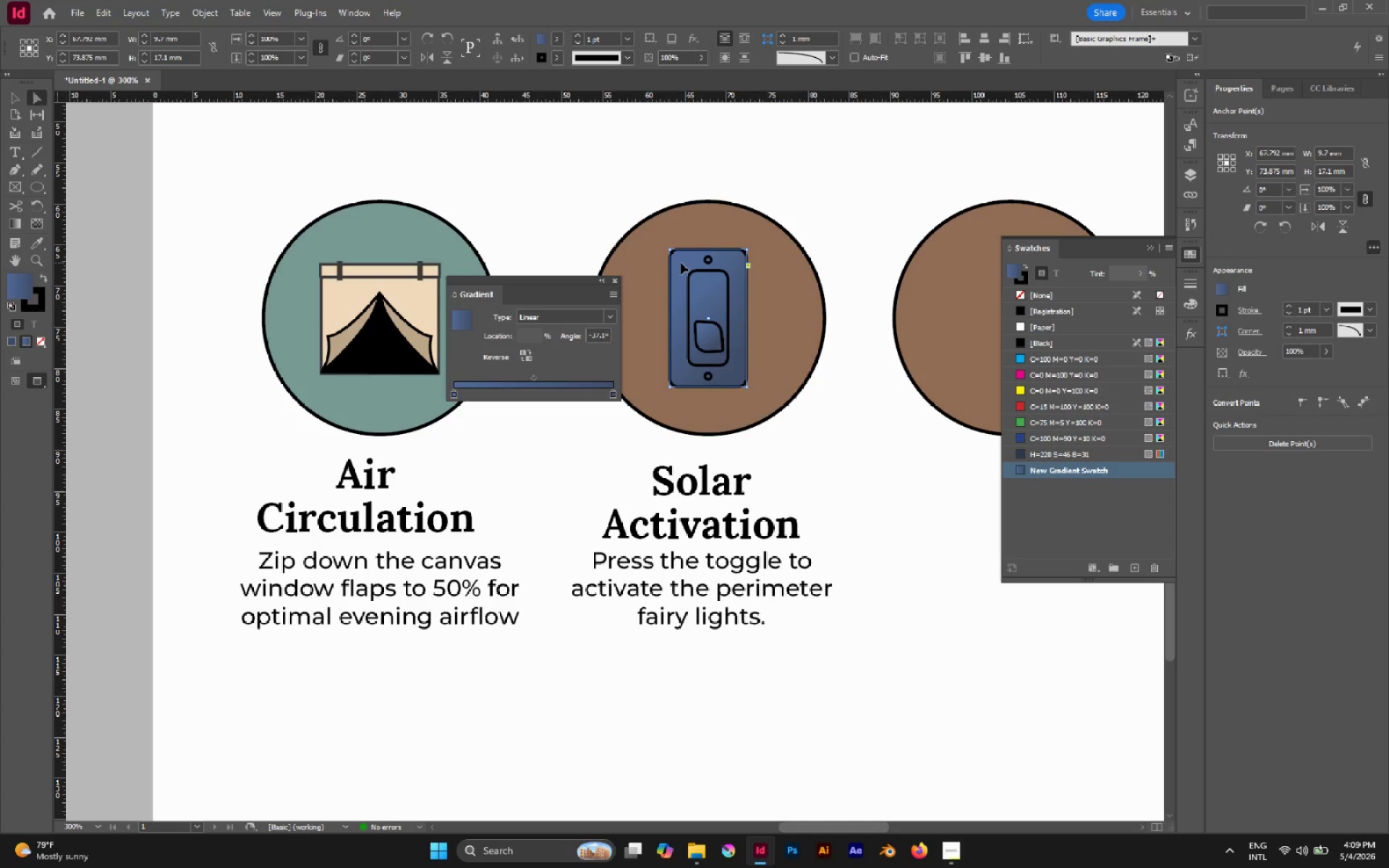 
left_click([681, 263])
 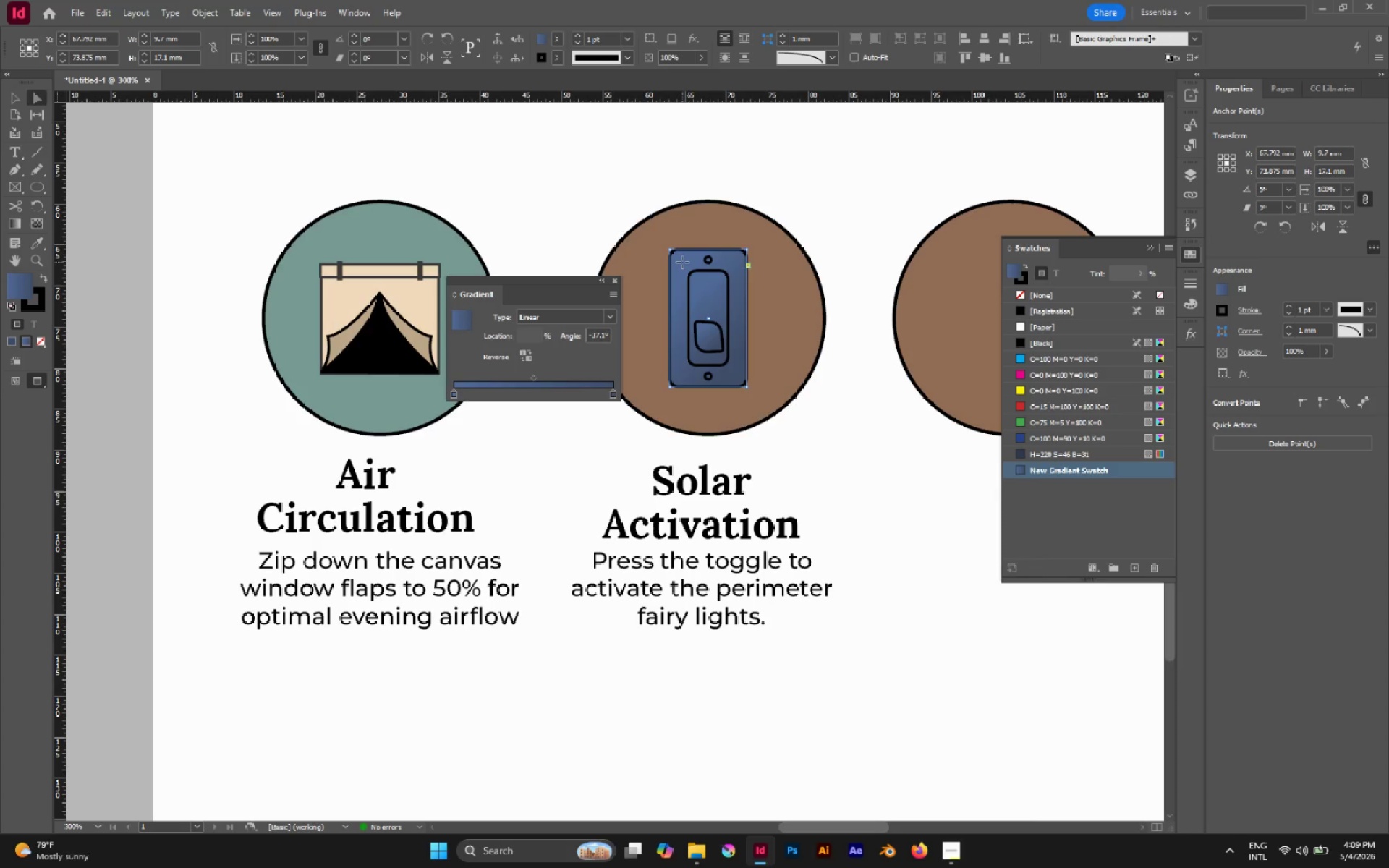 
key(G)
 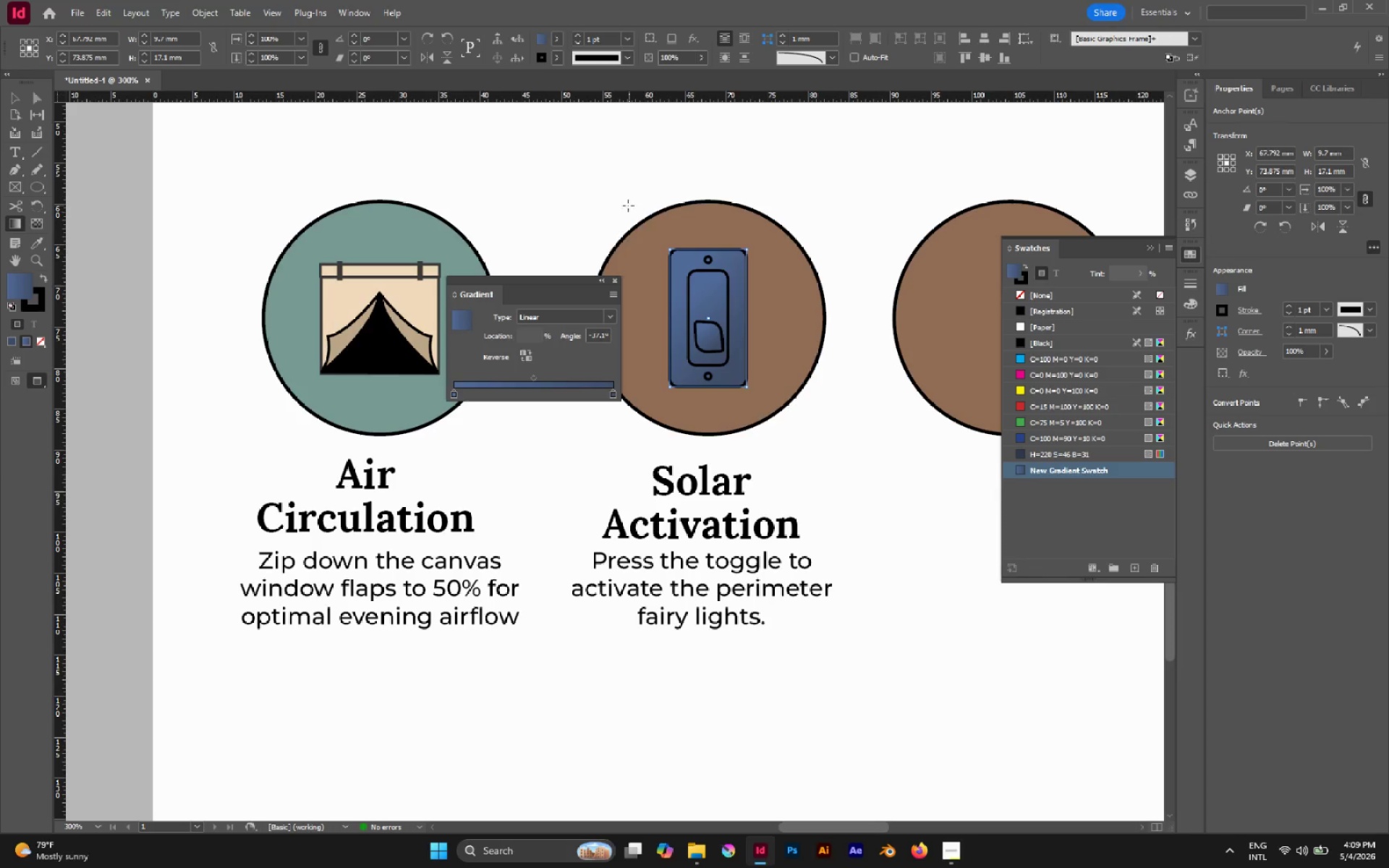 
left_click_drag(start_coordinate=[628, 205], to_coordinate=[720, 331])
 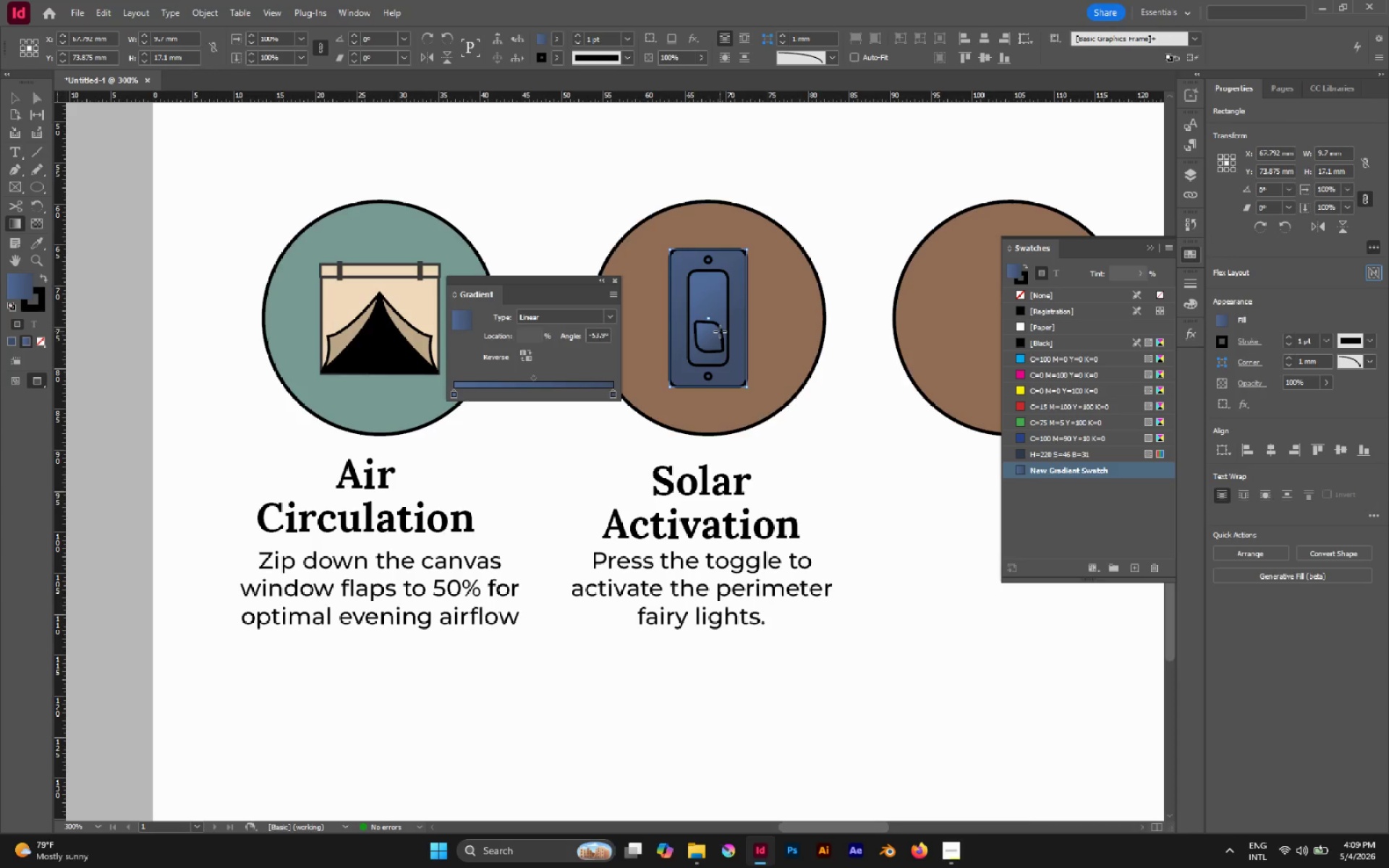 
key(A)
 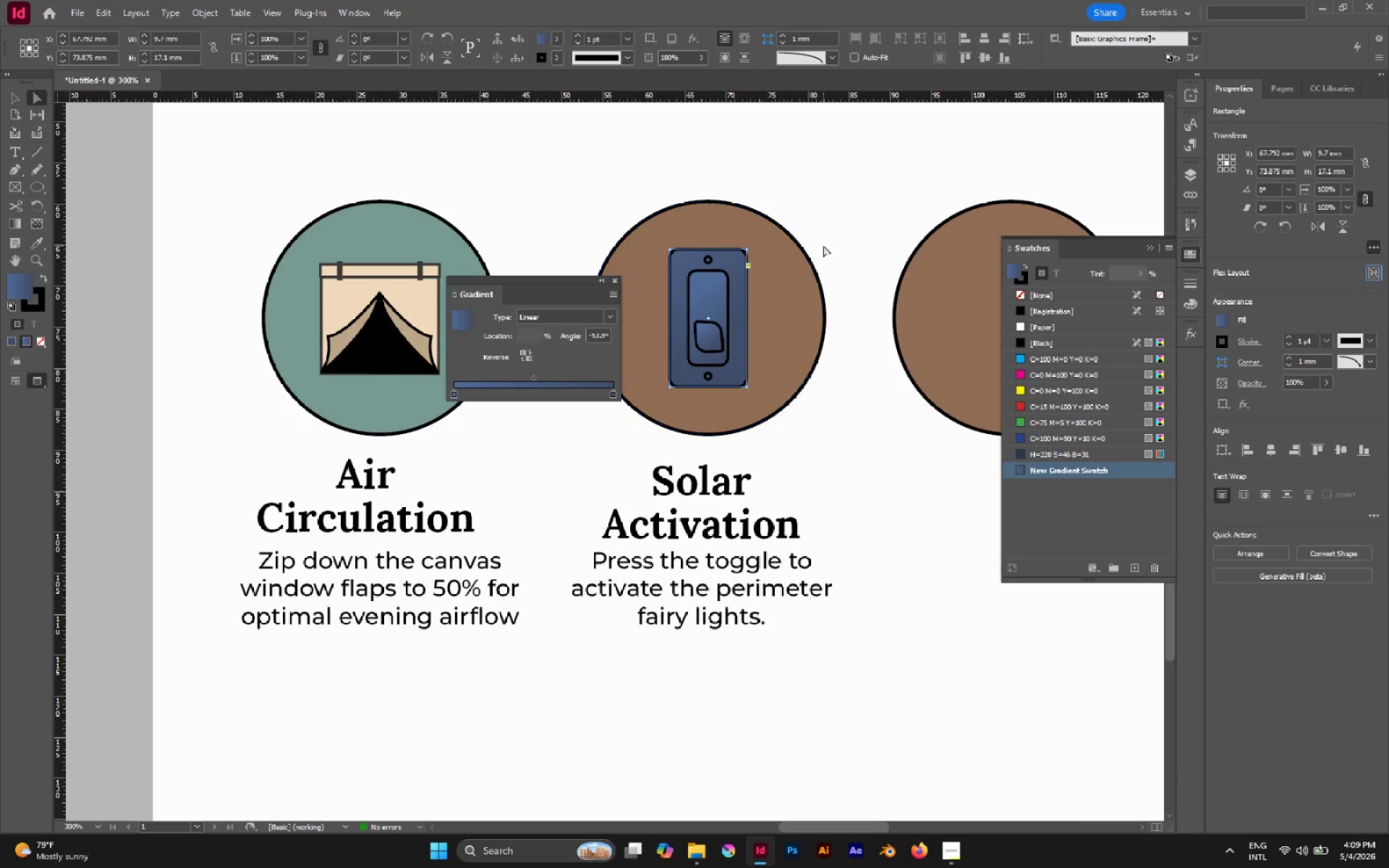 
left_click([823, 245])
 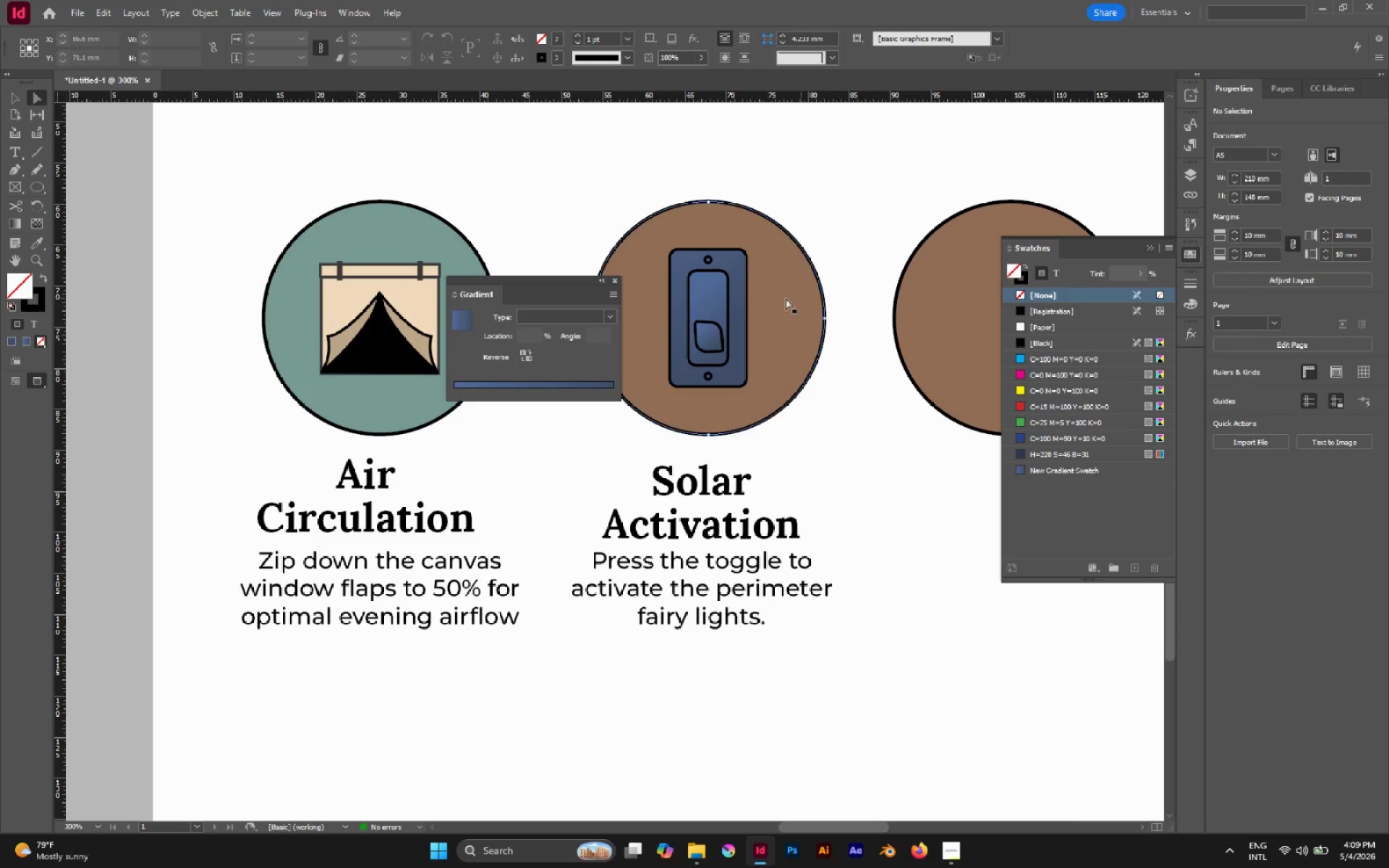 
hold_key(key=AltLeft, duration=0.5)
scroll: coordinate [710, 301], scroll_direction: up, amount: 1.0
 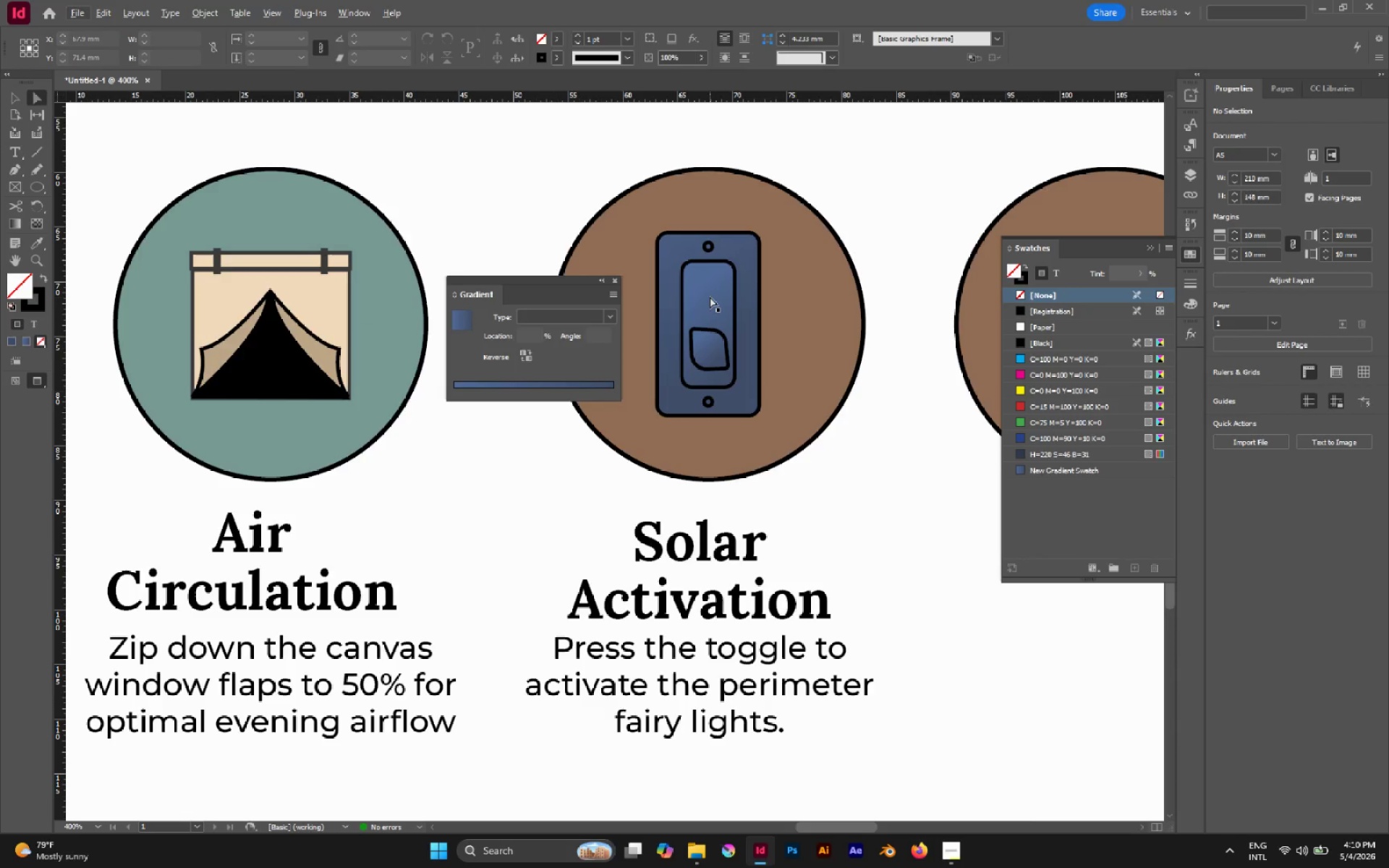 
left_click([710, 296])
 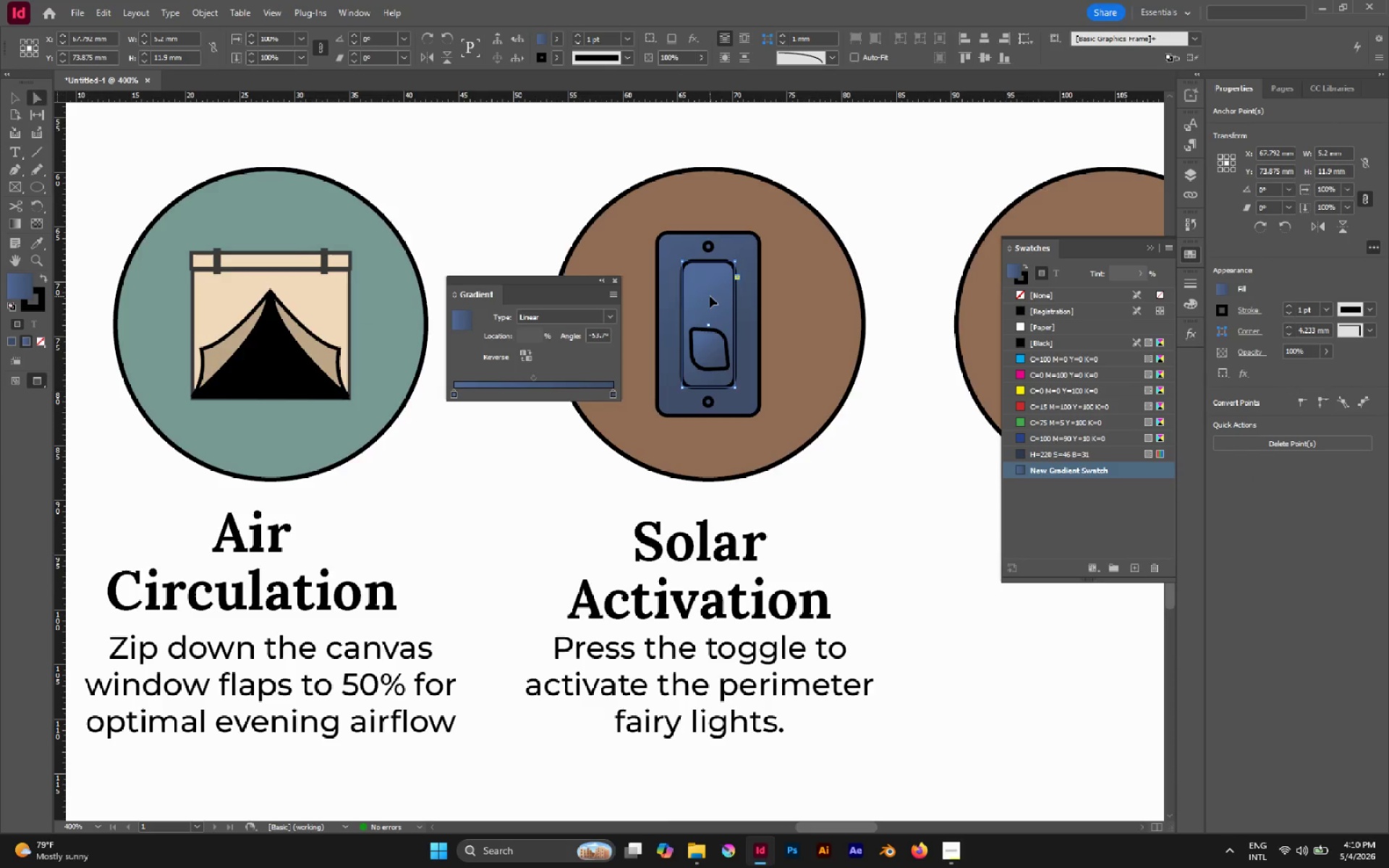 
key(G)
 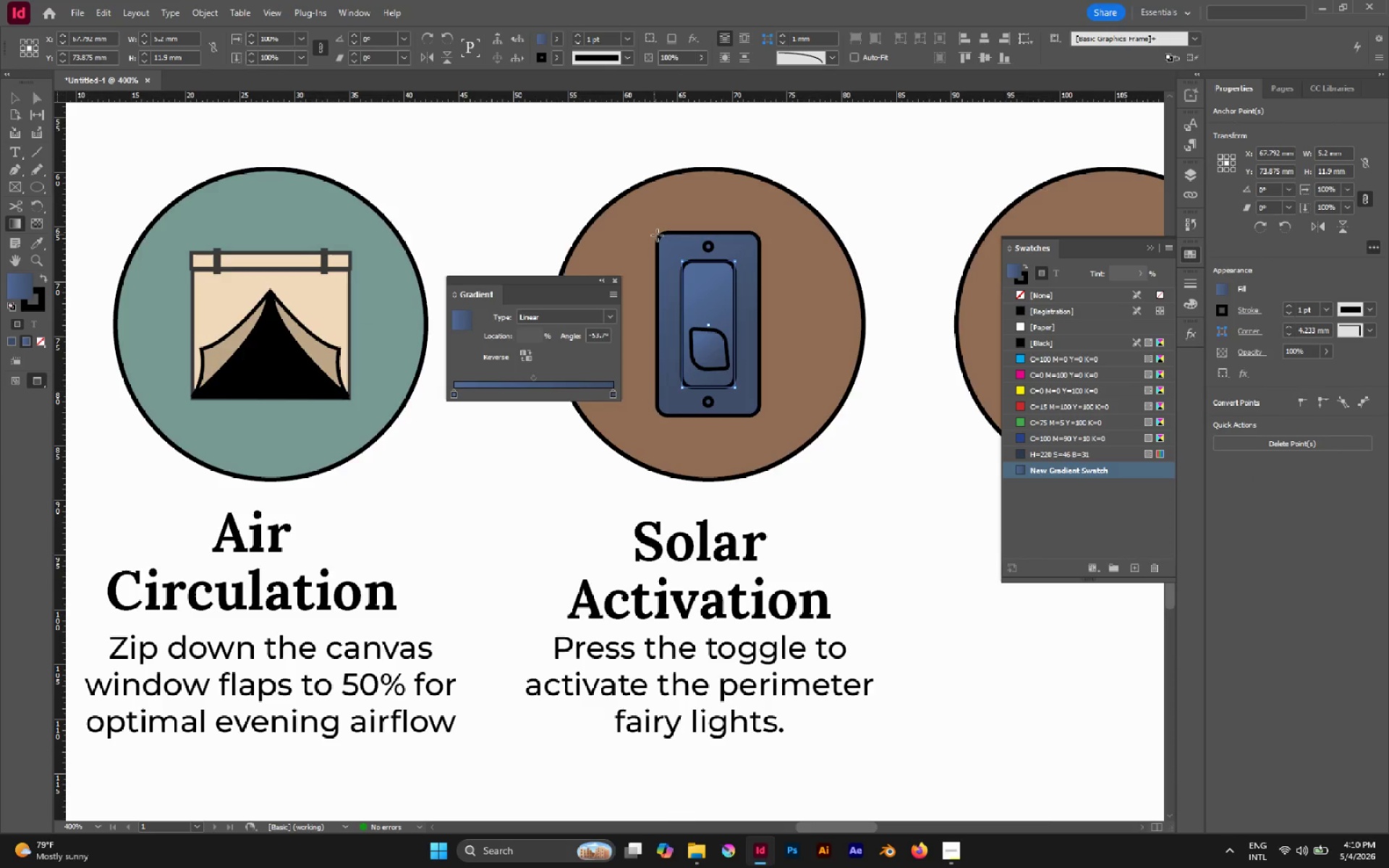 
left_click_drag(start_coordinate=[658, 236], to_coordinate=[701, 320])
 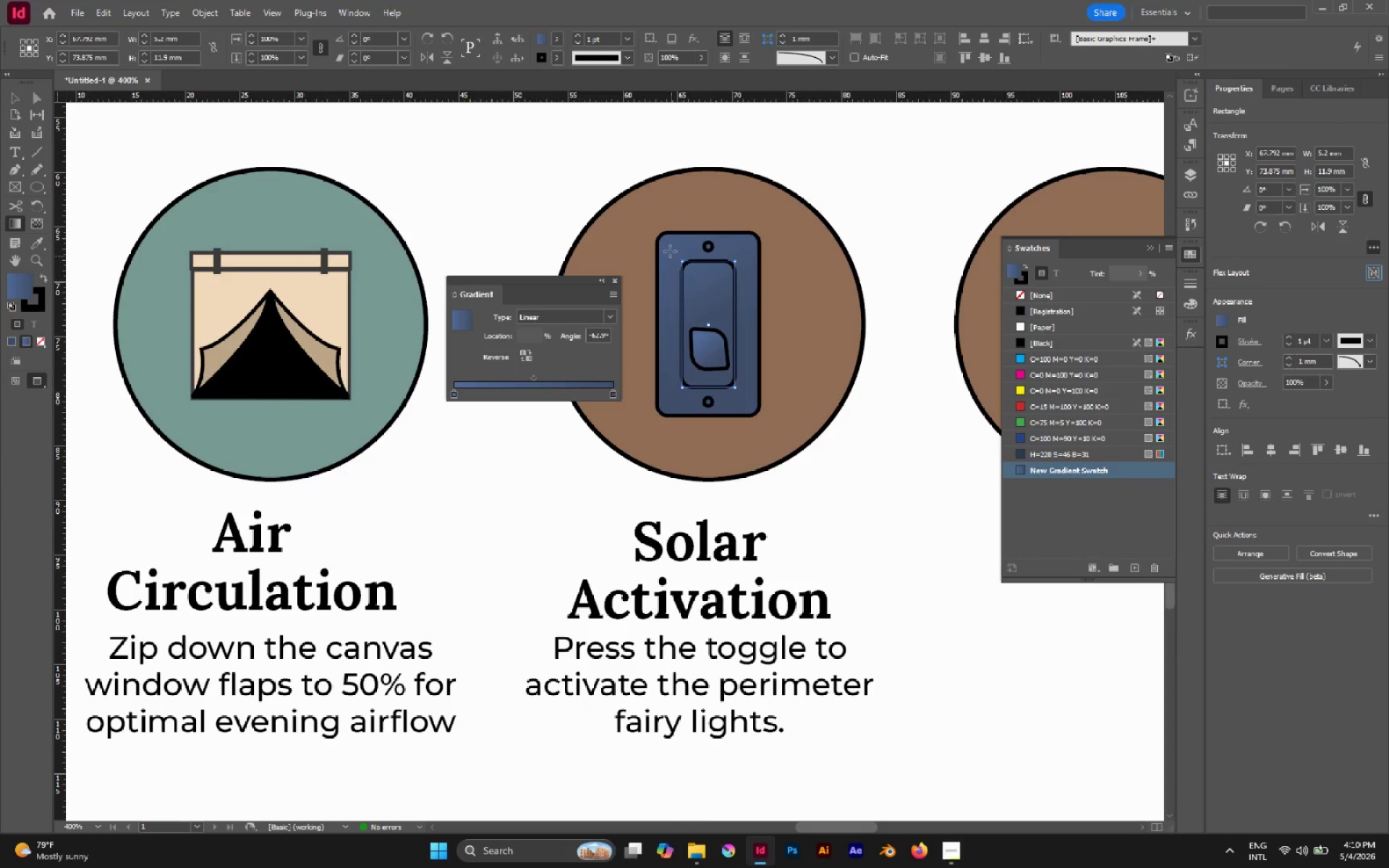 
left_click_drag(start_coordinate=[665, 242], to_coordinate=[693, 279])
 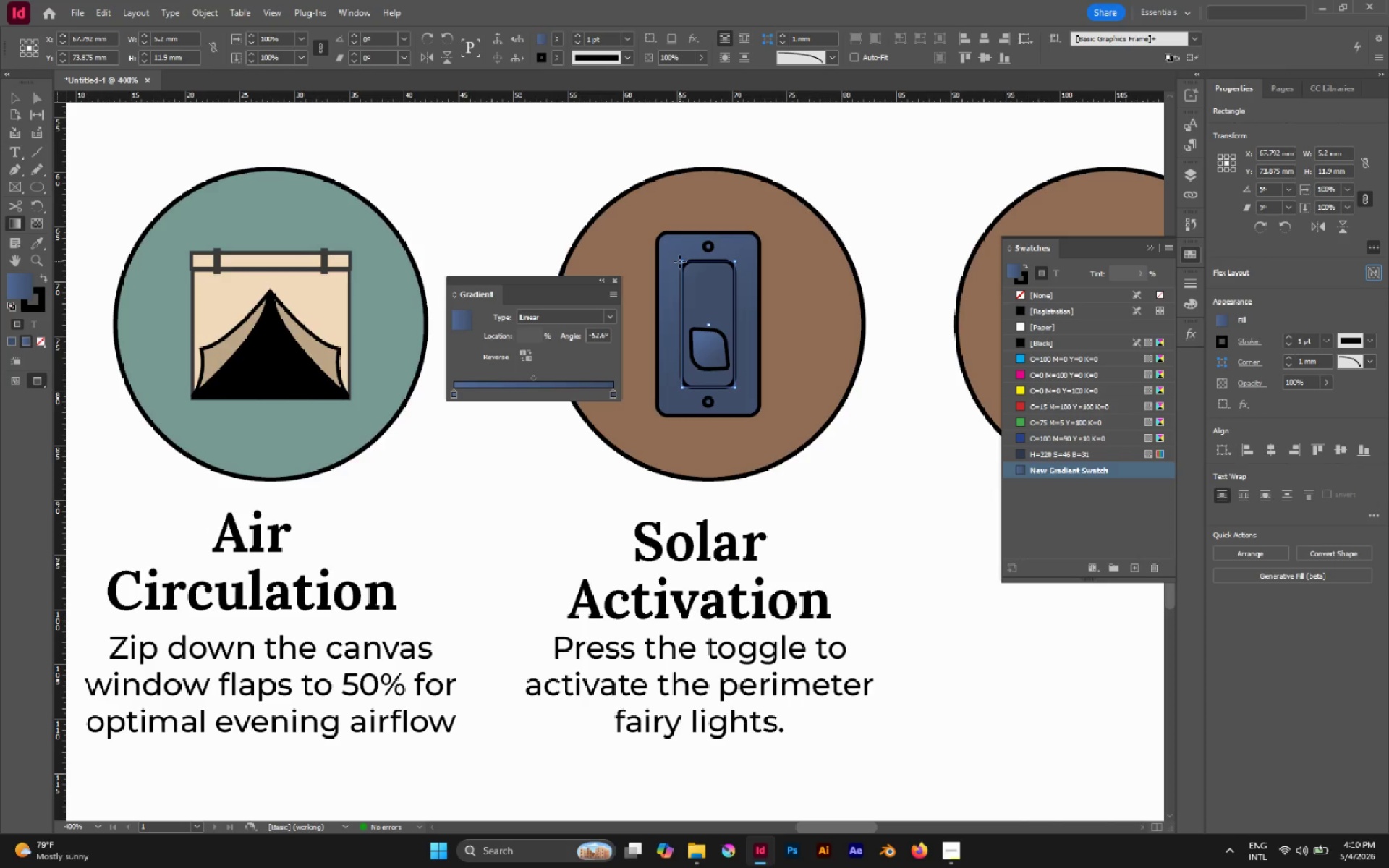 
left_click_drag(start_coordinate=[679, 261], to_coordinate=[700, 294])
 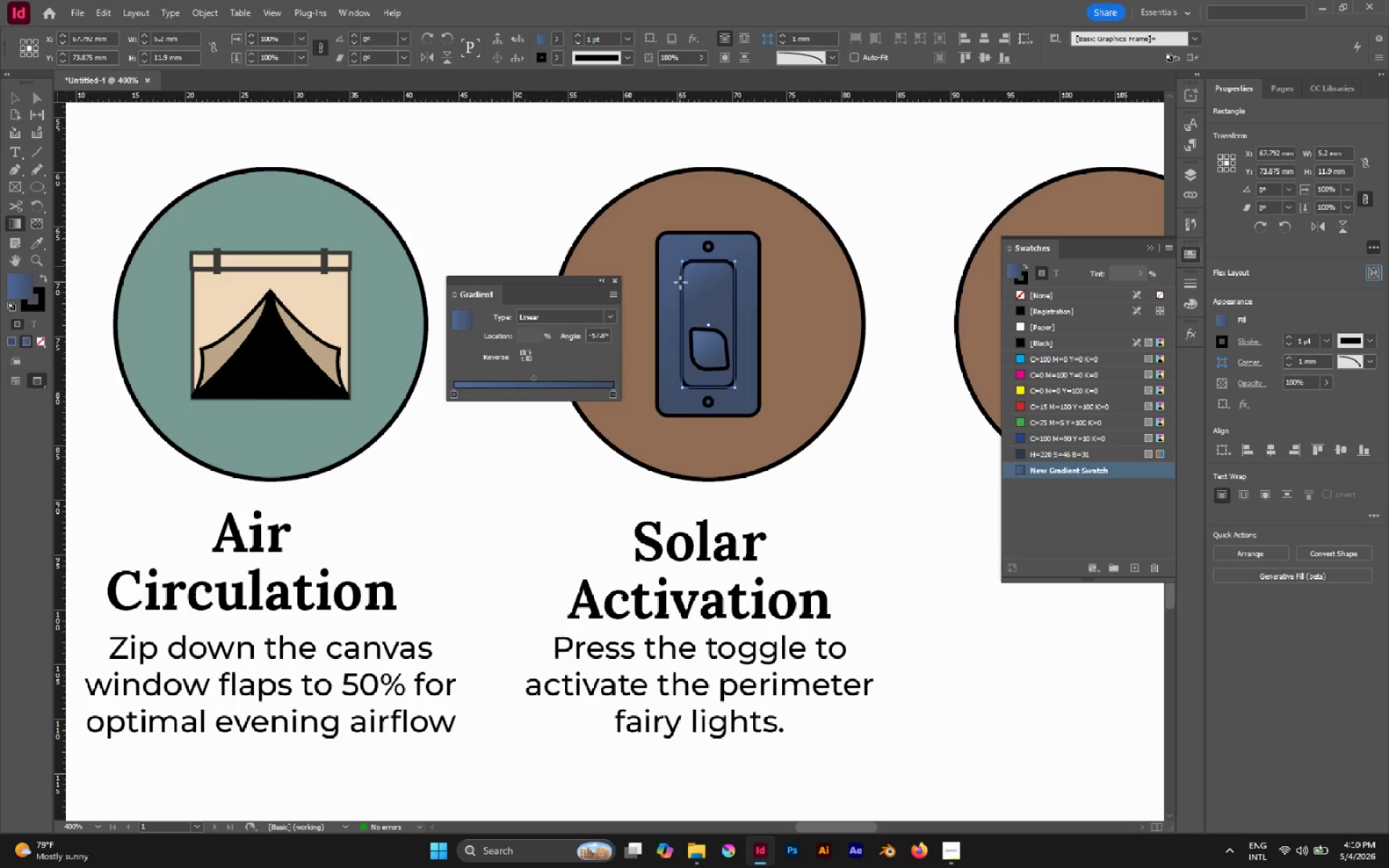 
key(A)
 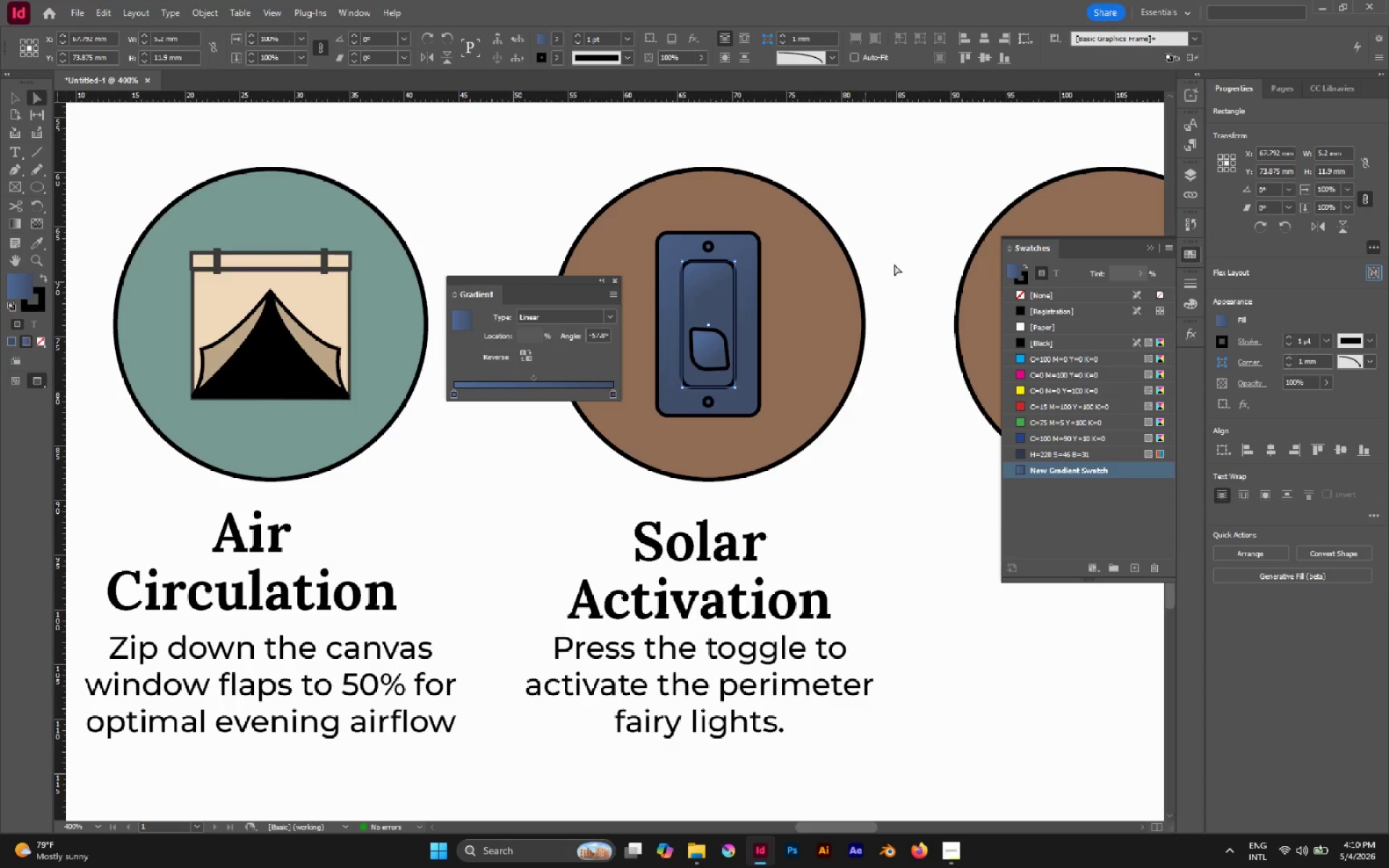 
left_click([895, 260])
 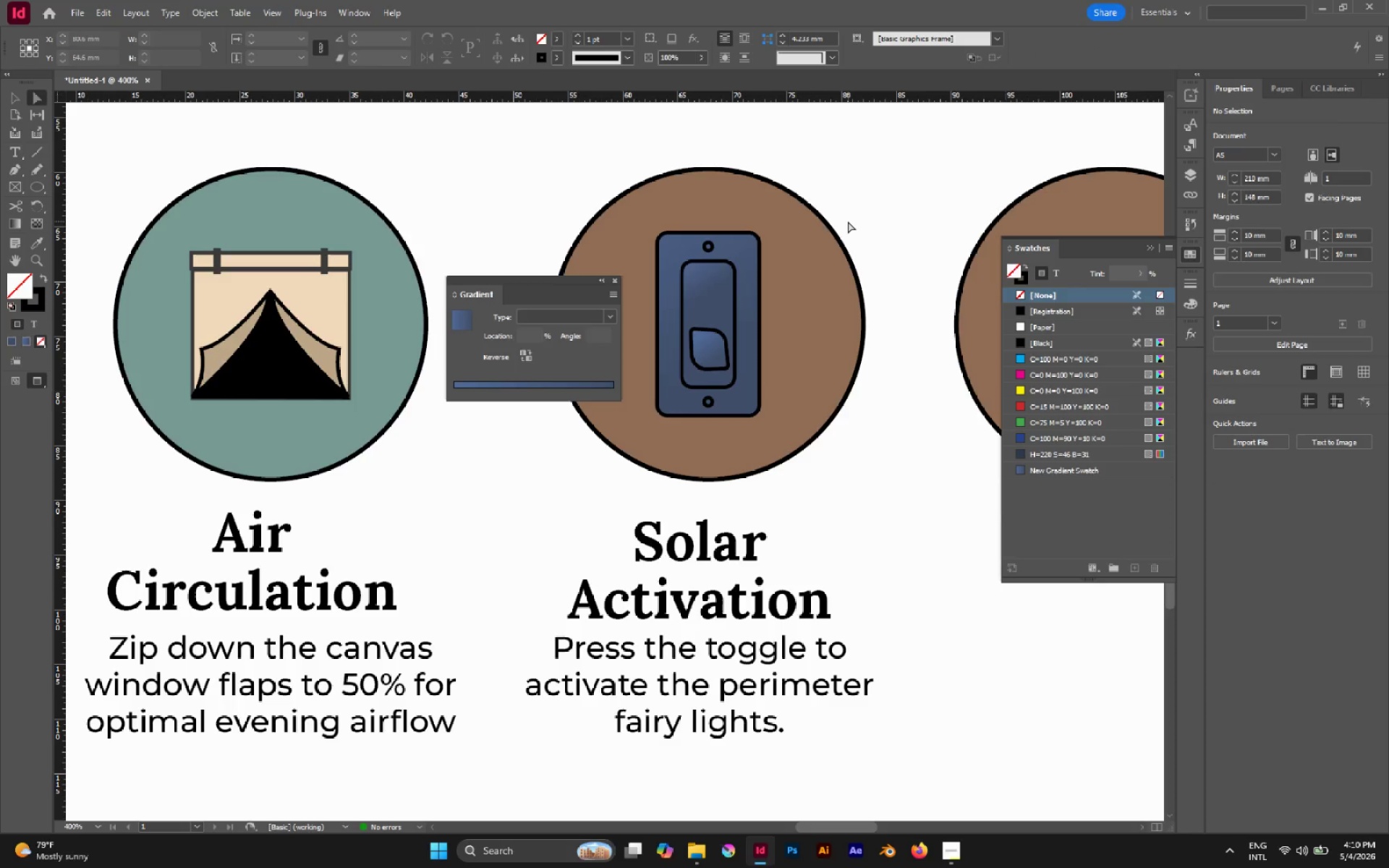 
hold_key(key=AltLeft, duration=0.41)
scroll: coordinate [770, 281], scroll_direction: down, amount: 2.0
 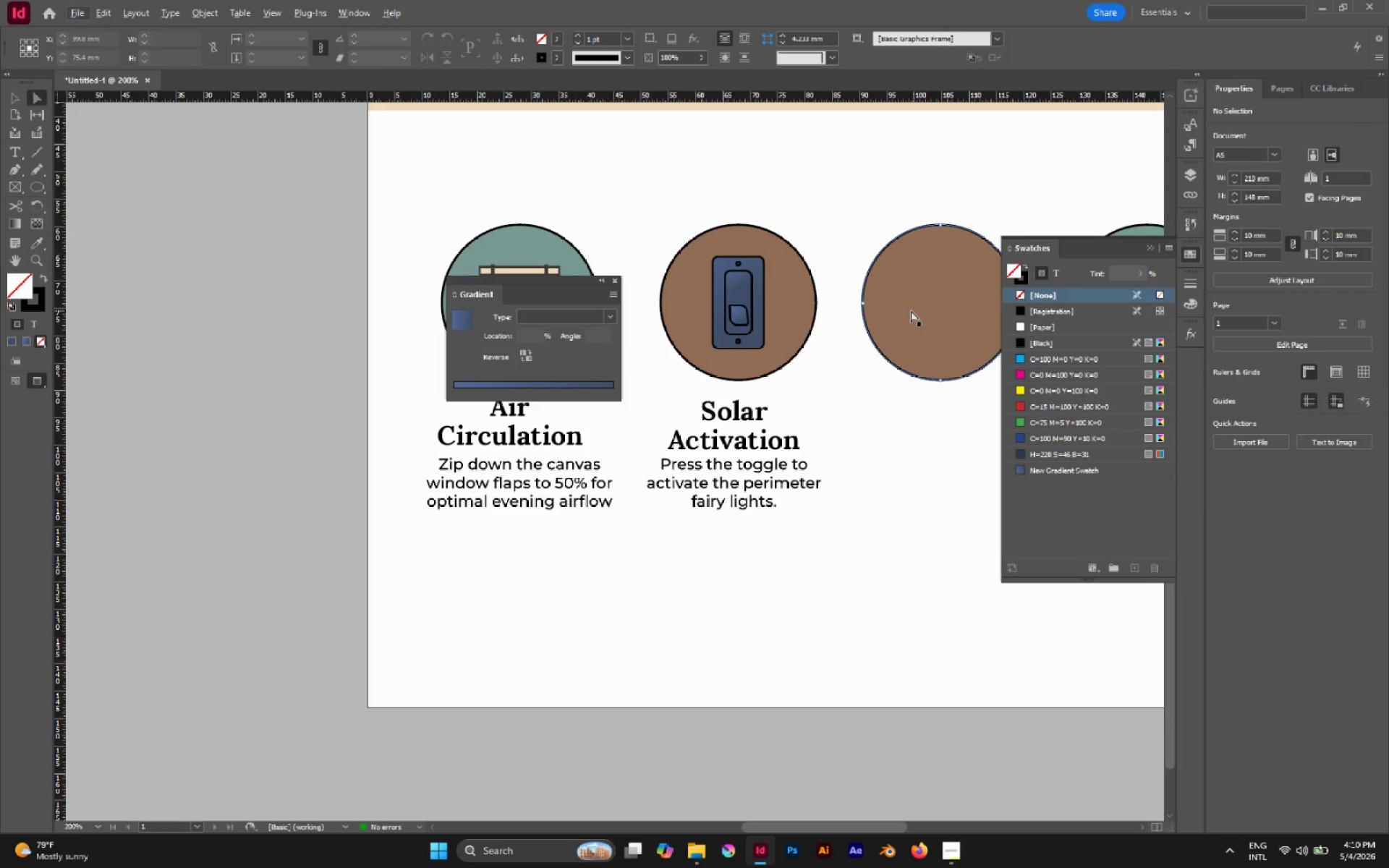 
hold_key(key=AltLeft, duration=0.5)
scroll: coordinate [810, 287], scroll_direction: up, amount: 3.0
 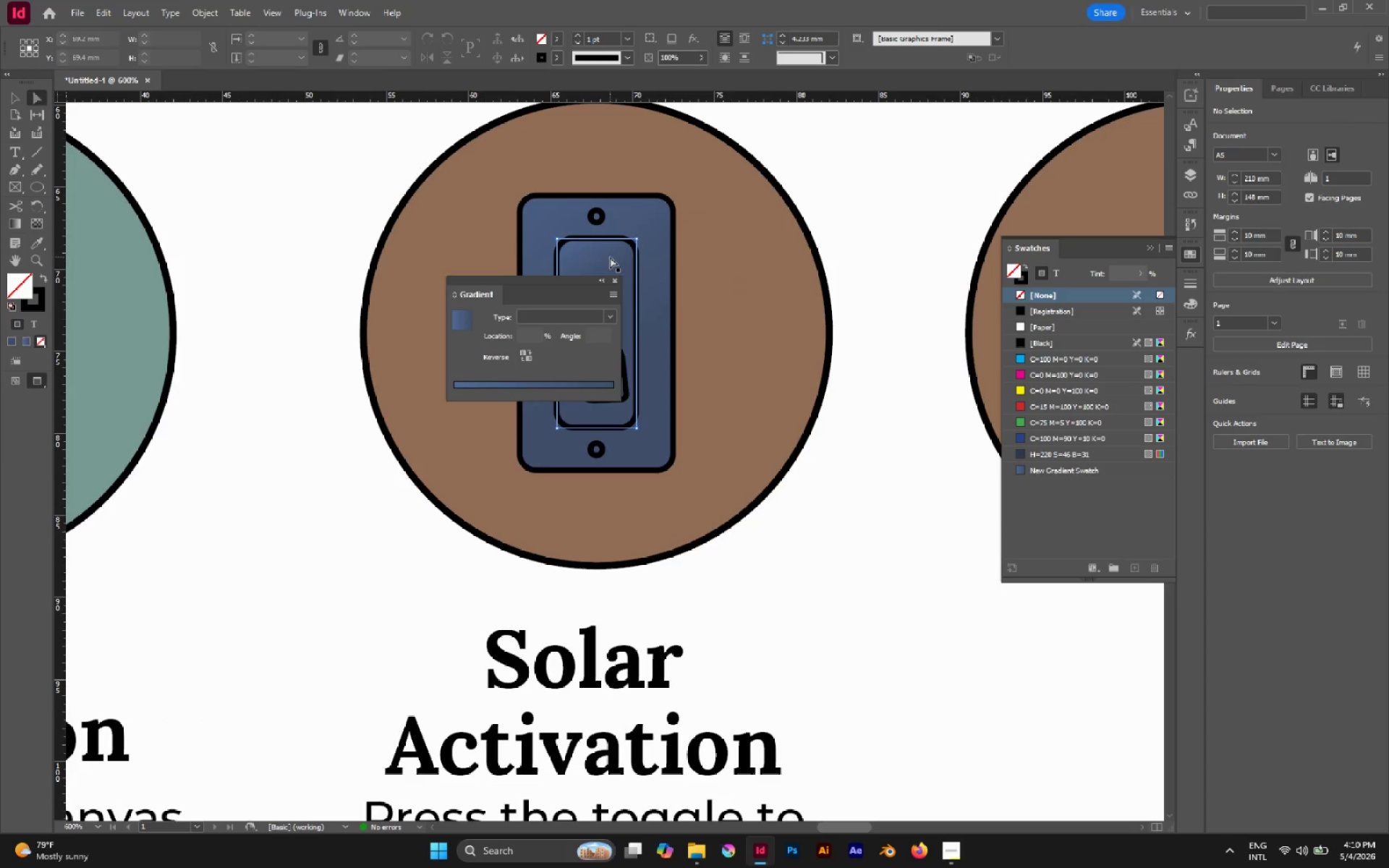 
left_click([610, 257])
 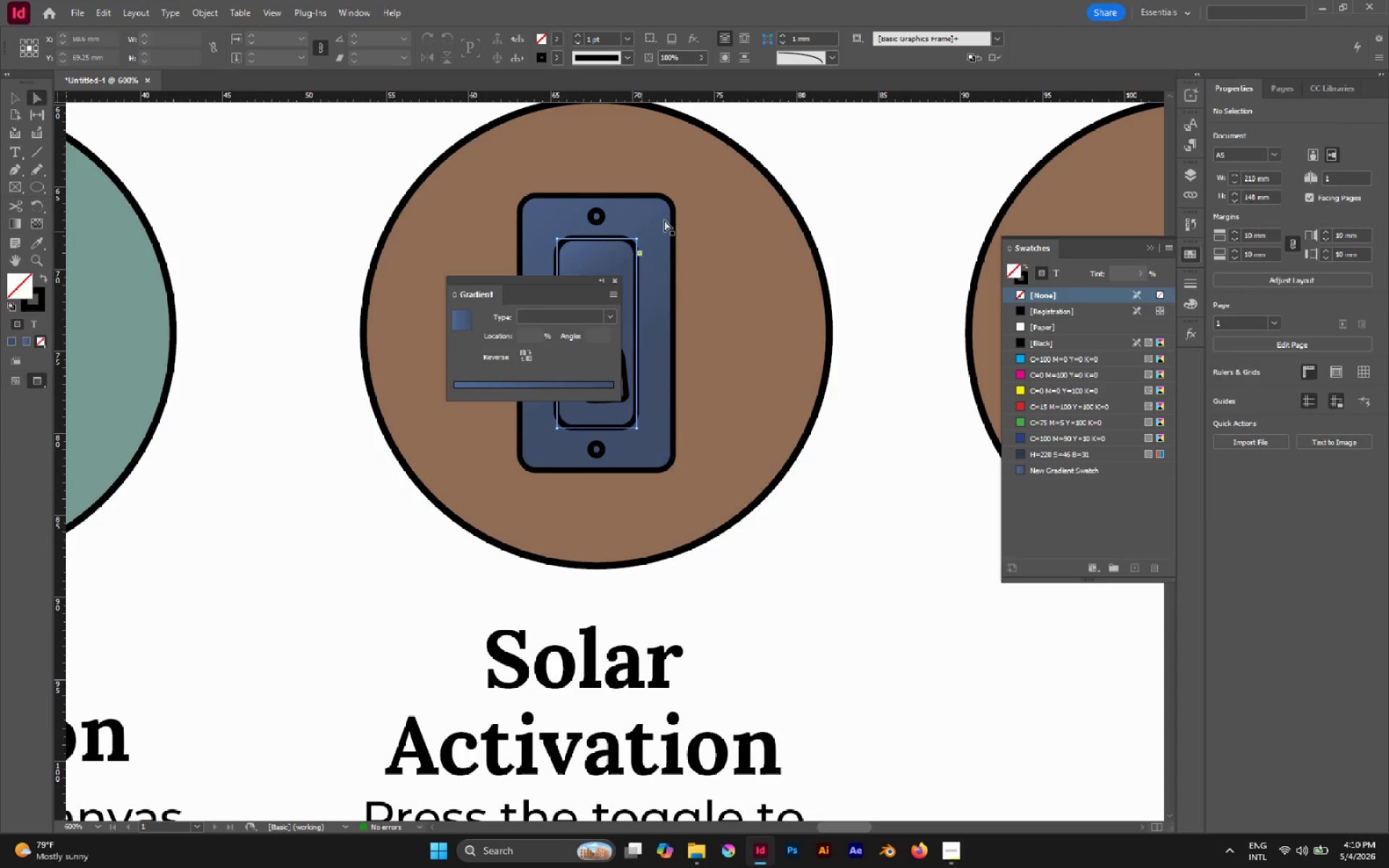 
hold_key(key=ShiftLeft, duration=2.08)
left_click([659, 218])
 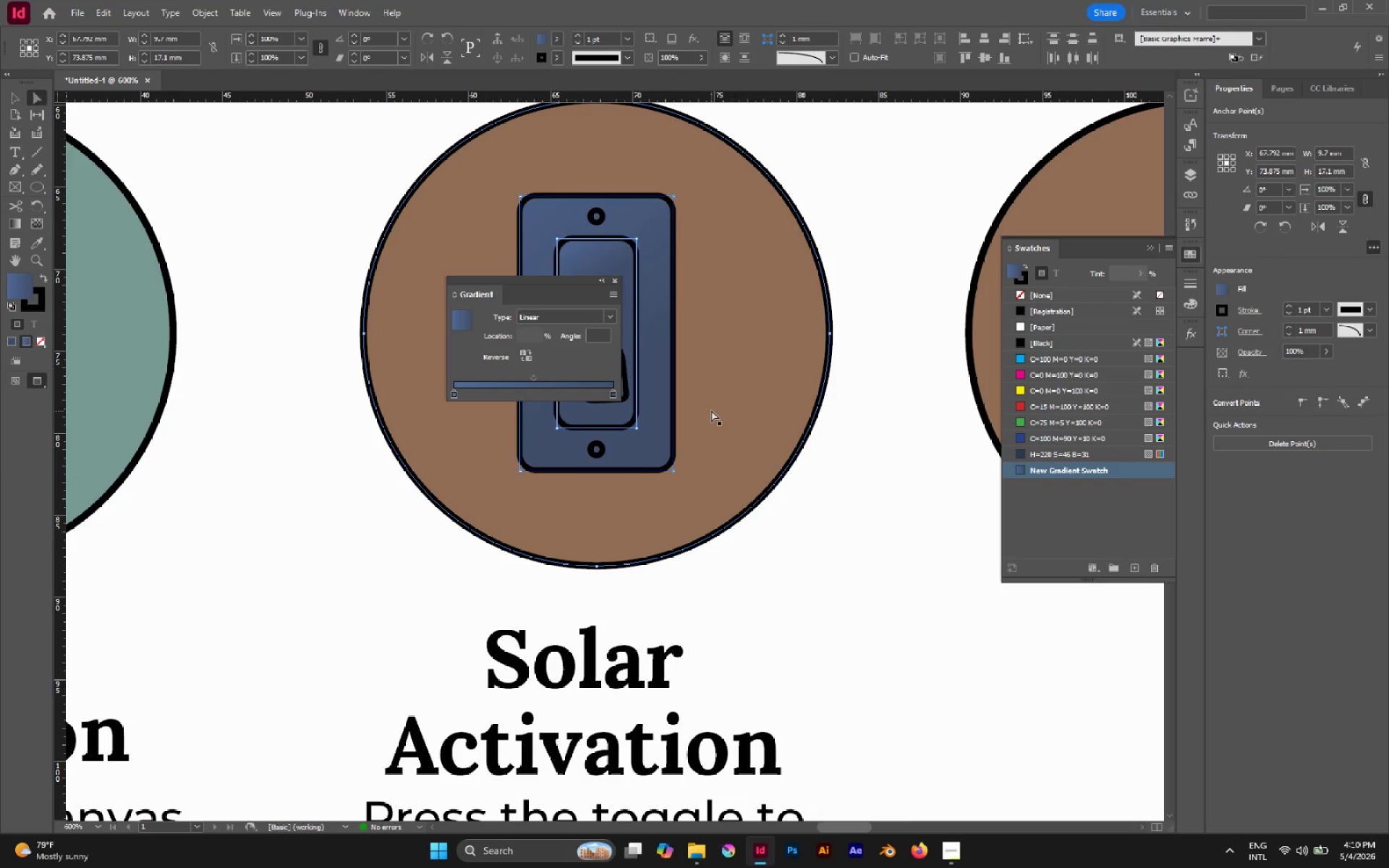 
left_click([840, 187])
 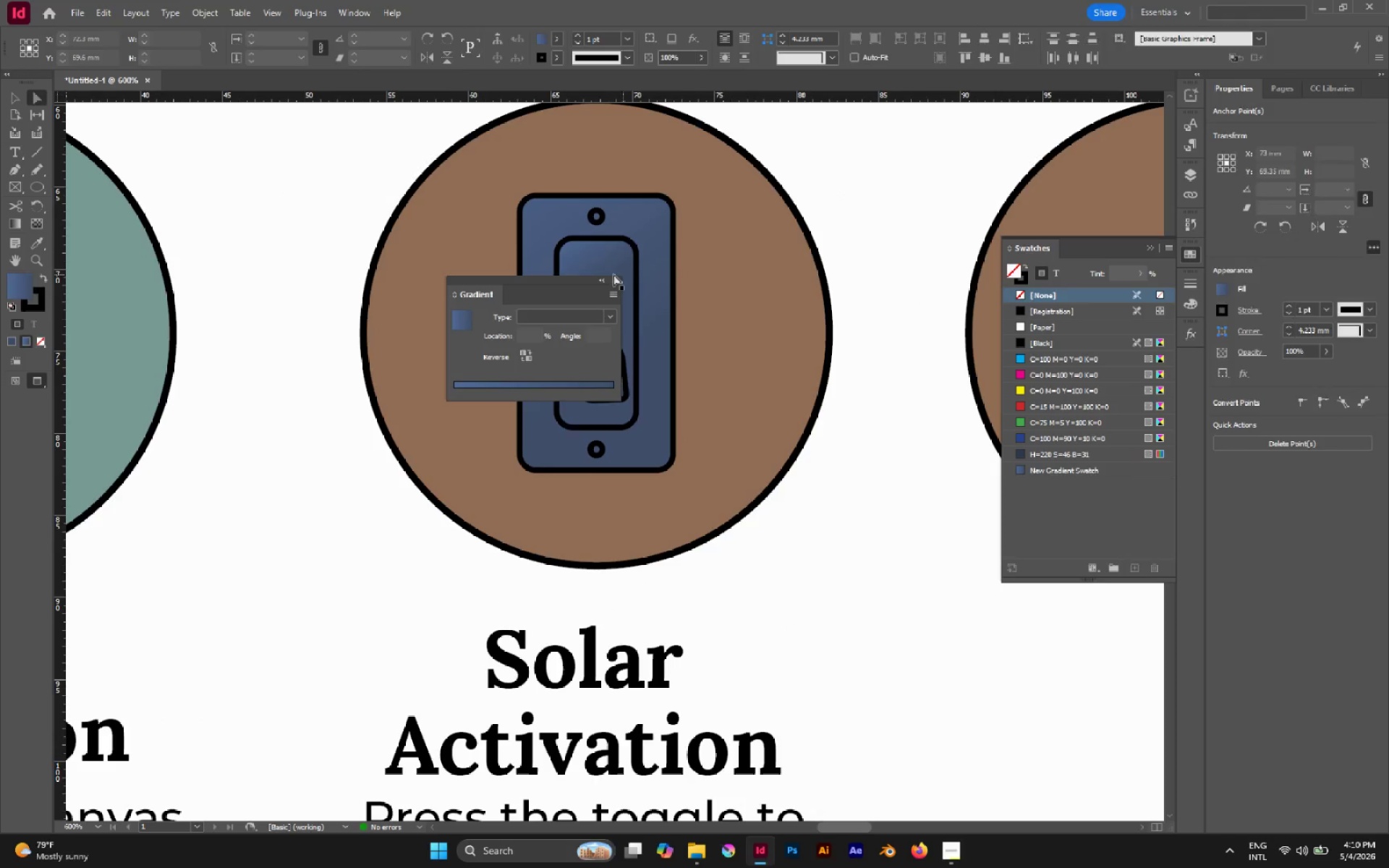 
hold_key(key=AltLeft, duration=0.55)
left_click([613, 257])
 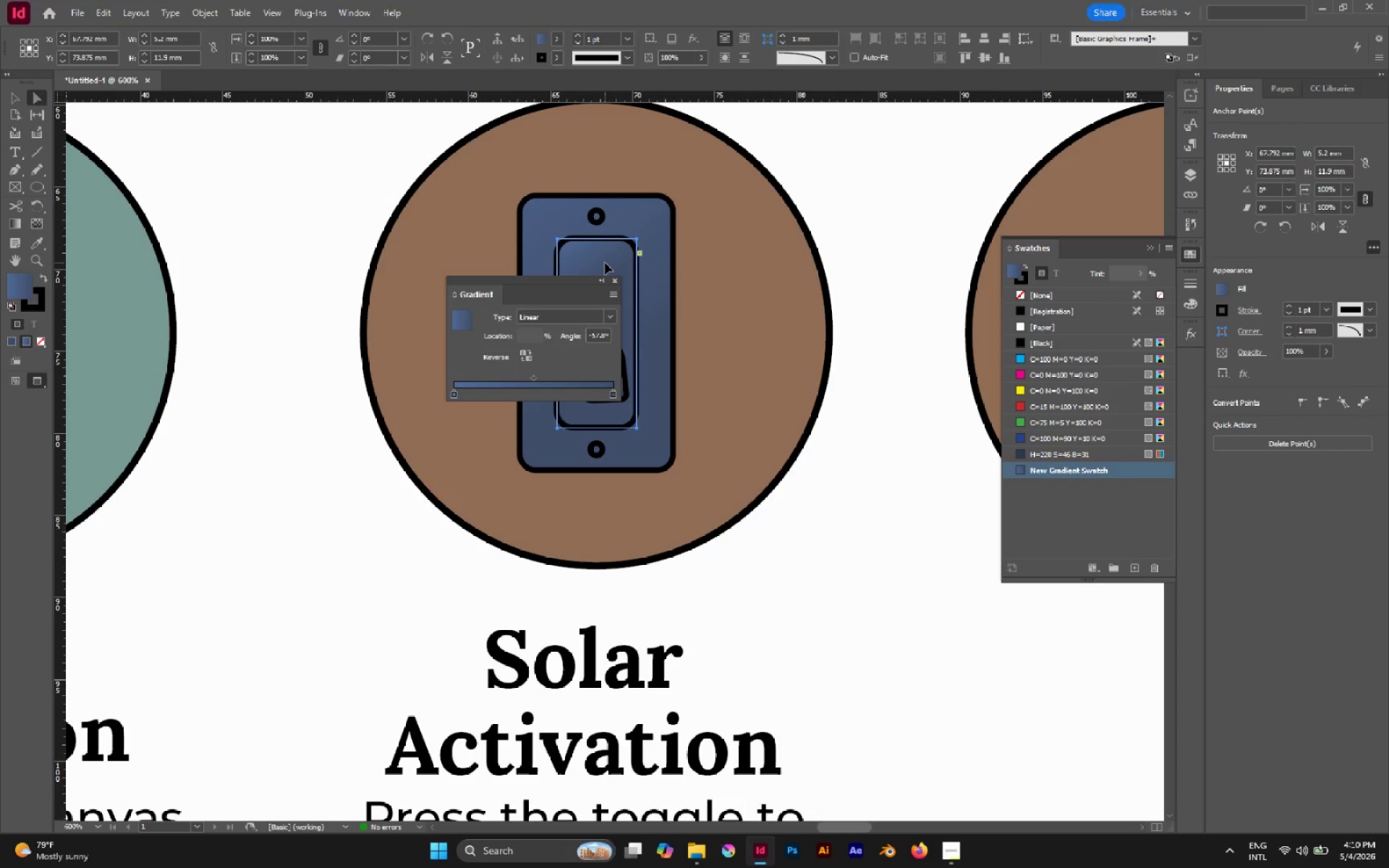 
type(XI)
 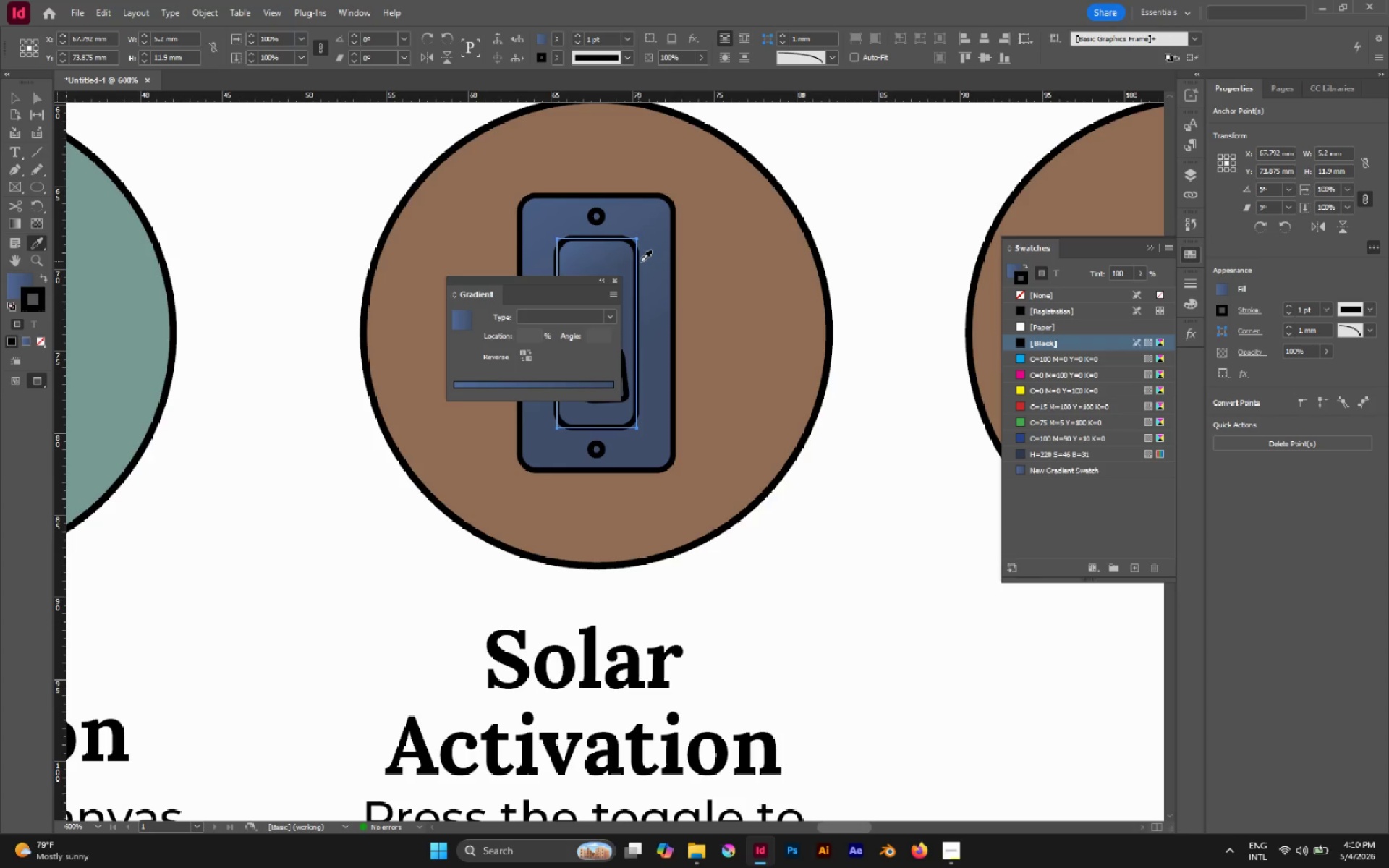 
hold_key(key=ShiftLeft, duration=1.16)
left_click([645, 261])
 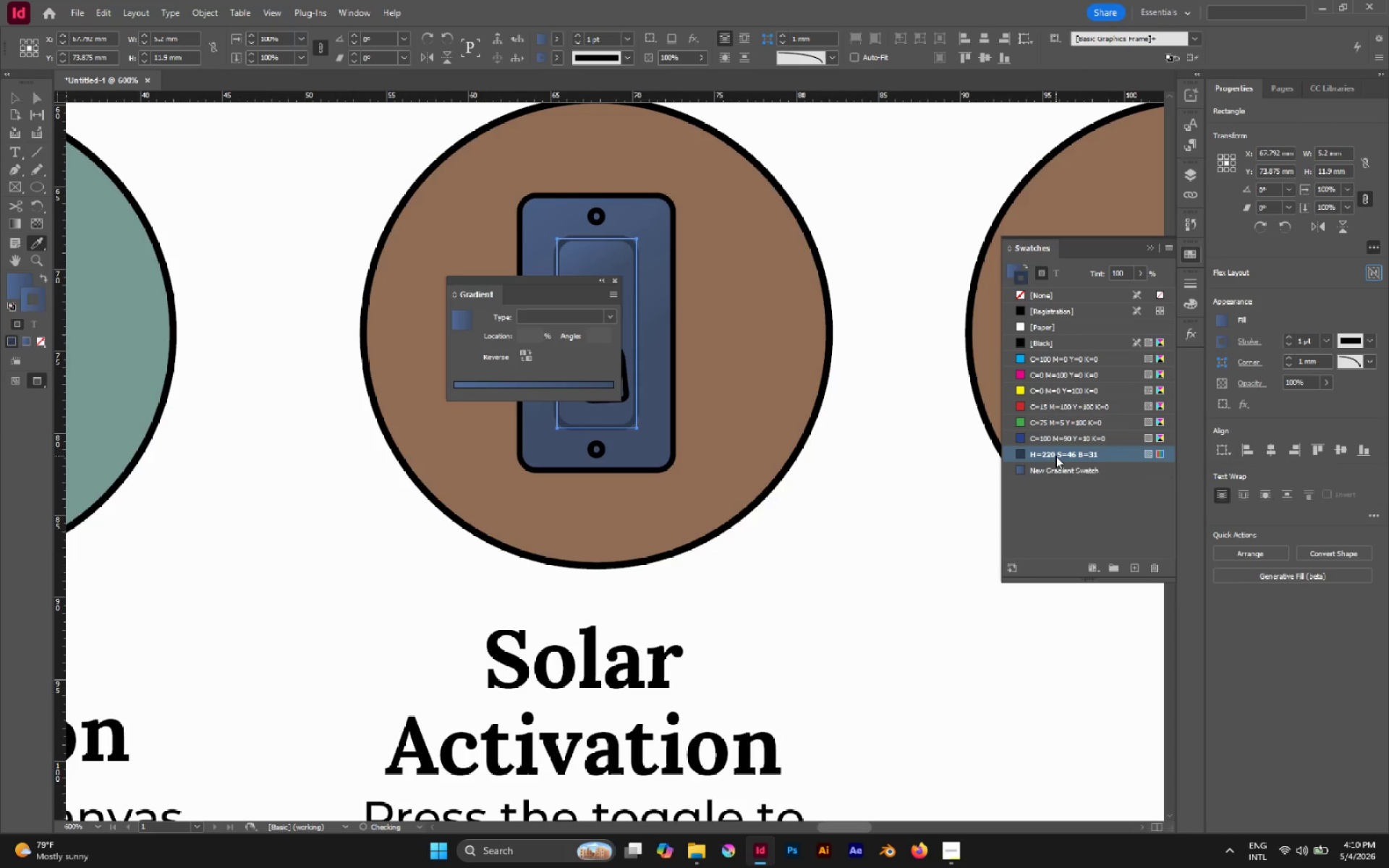 
key(A)
 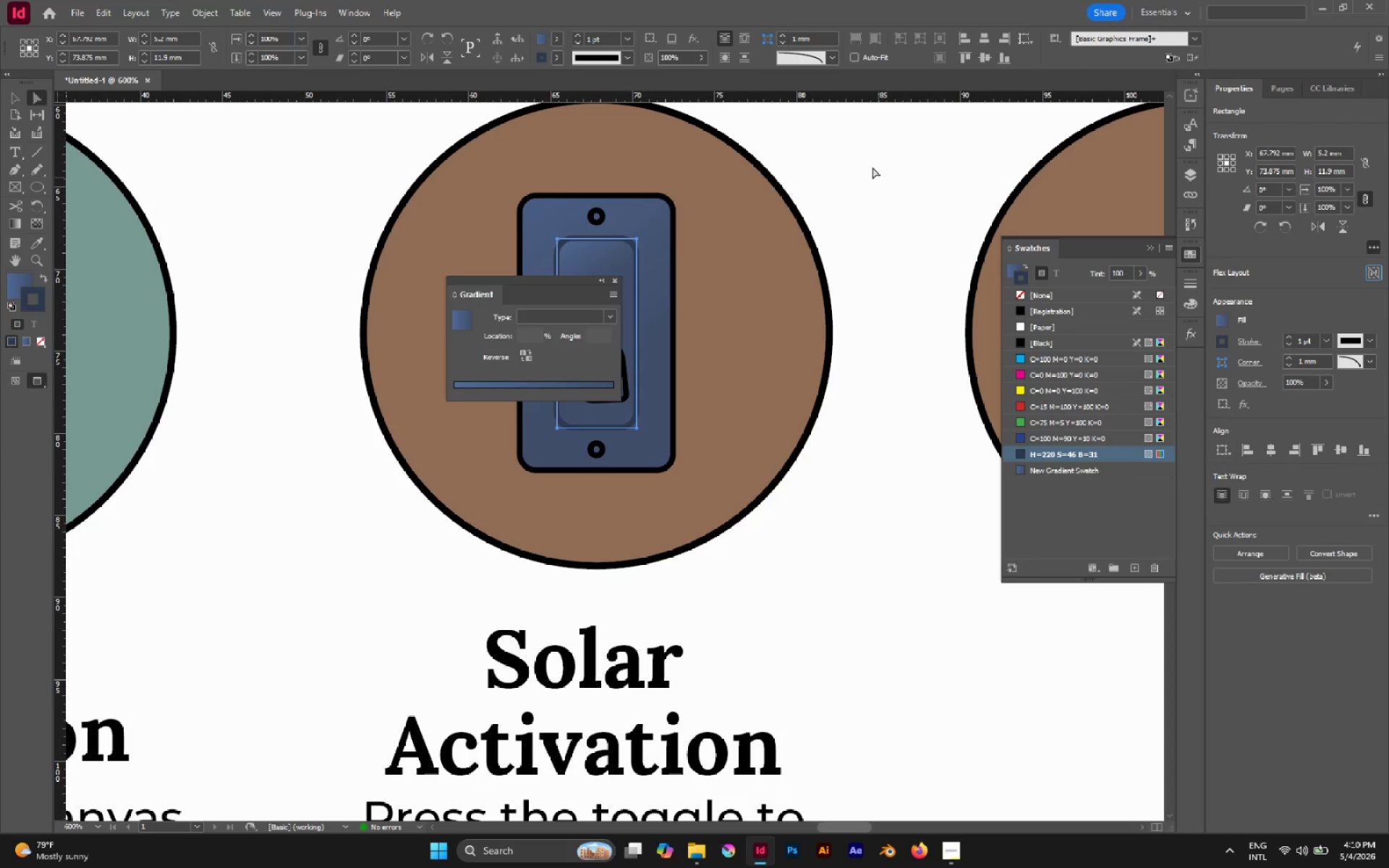 
left_click([872, 167])
 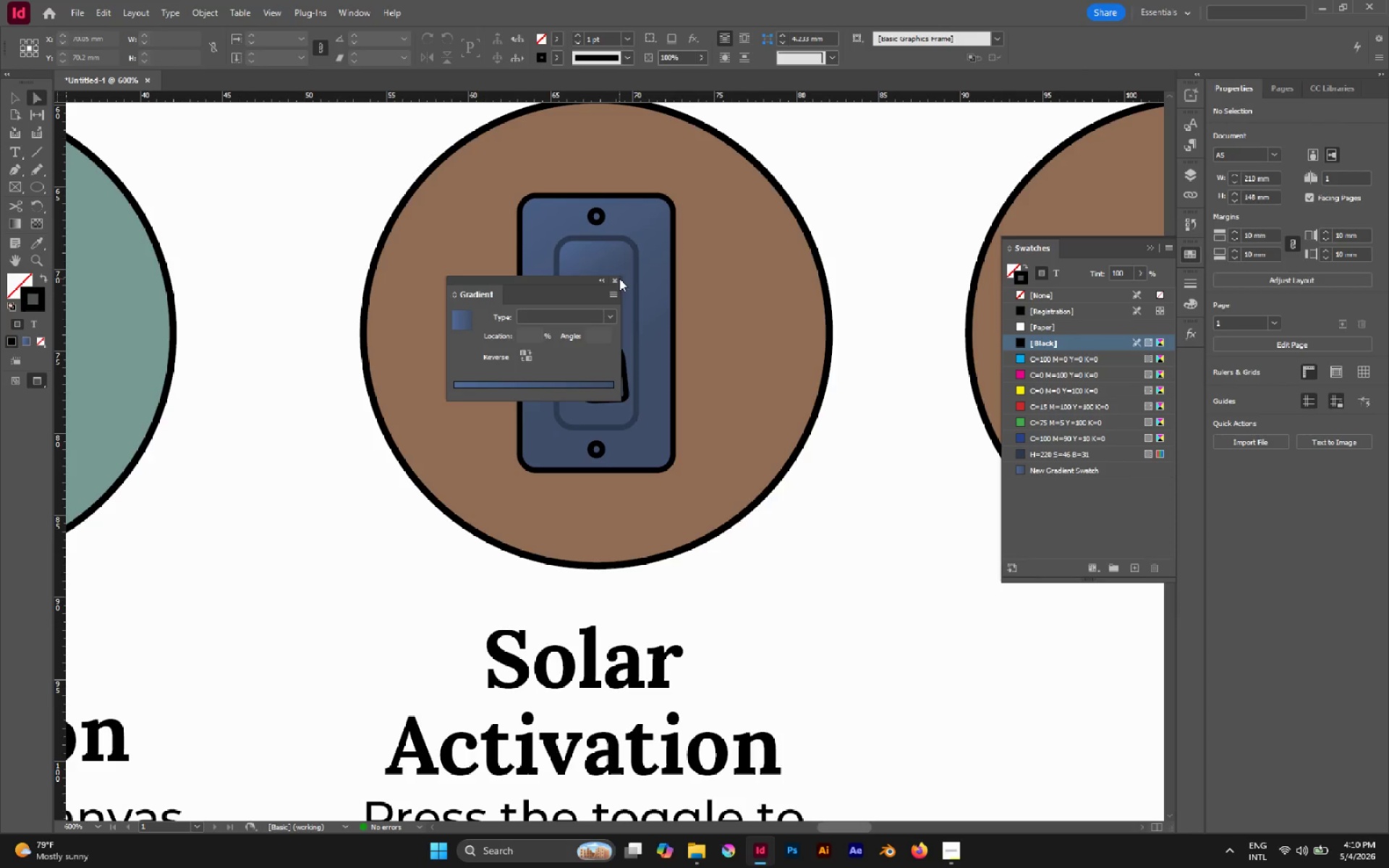 
left_click([613, 278])
 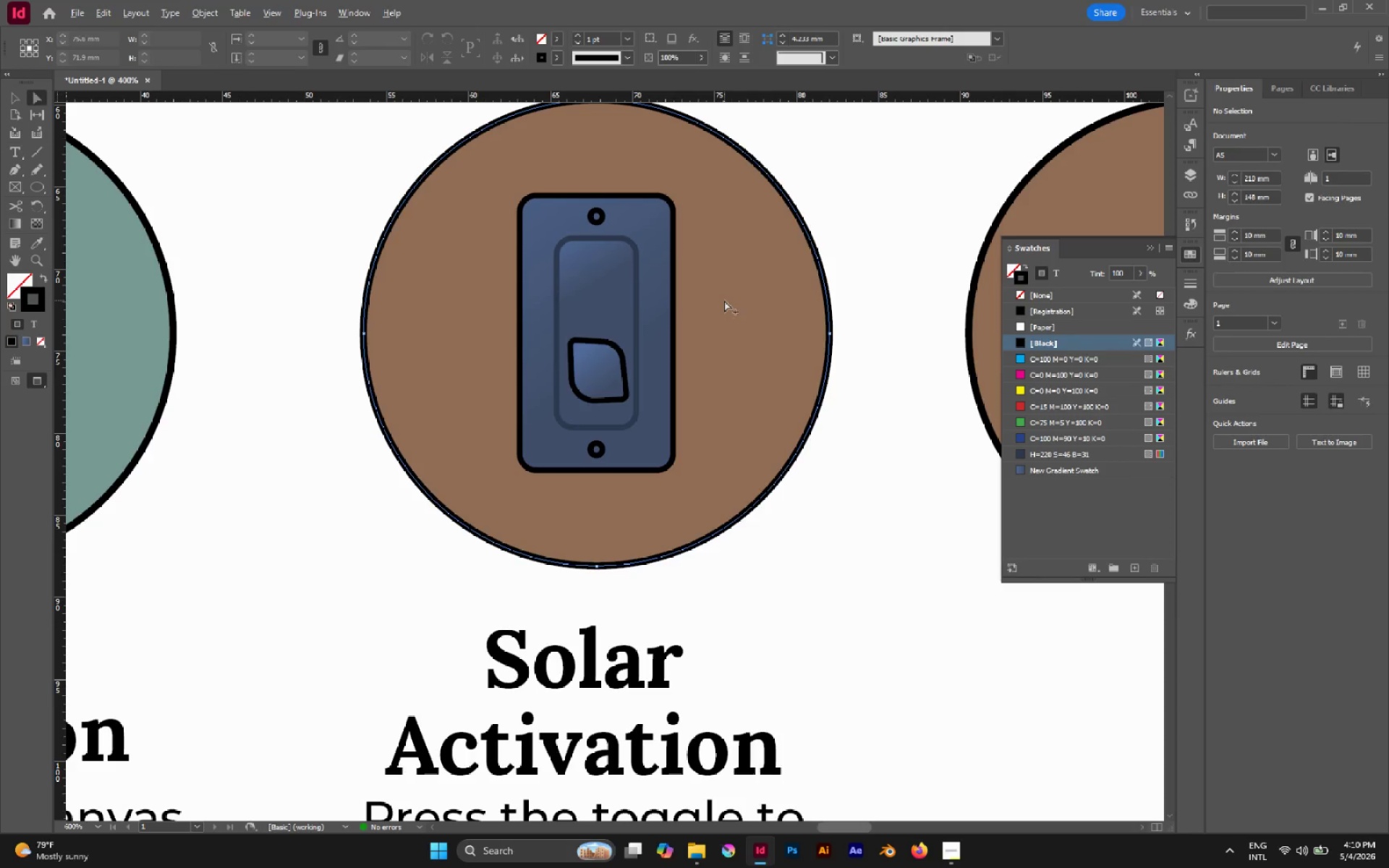 
hold_key(key=AltLeft, duration=0.31)
scroll: coordinate [724, 300], scroll_direction: down, amount: 2.0
 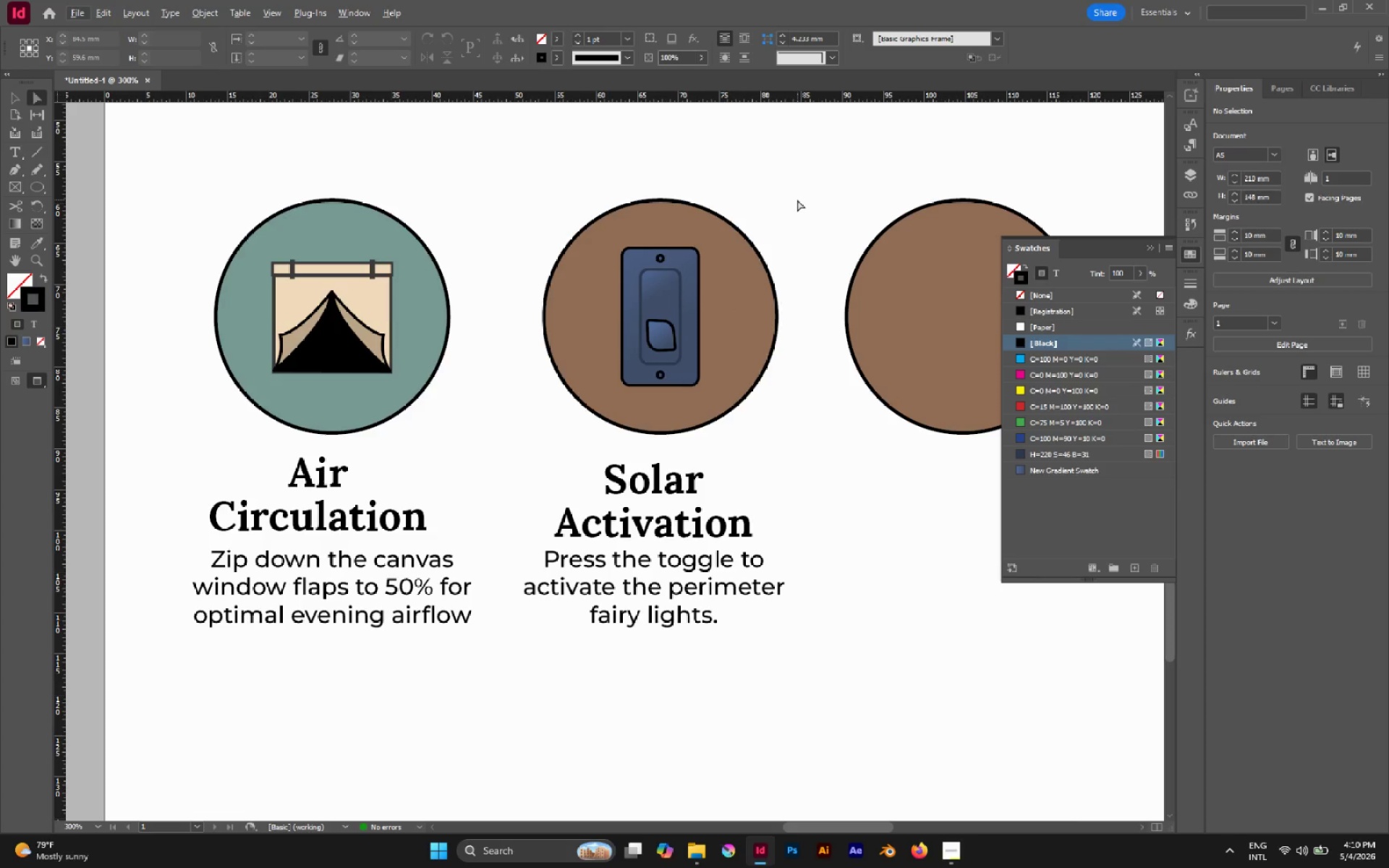 
key(Control+Z)
 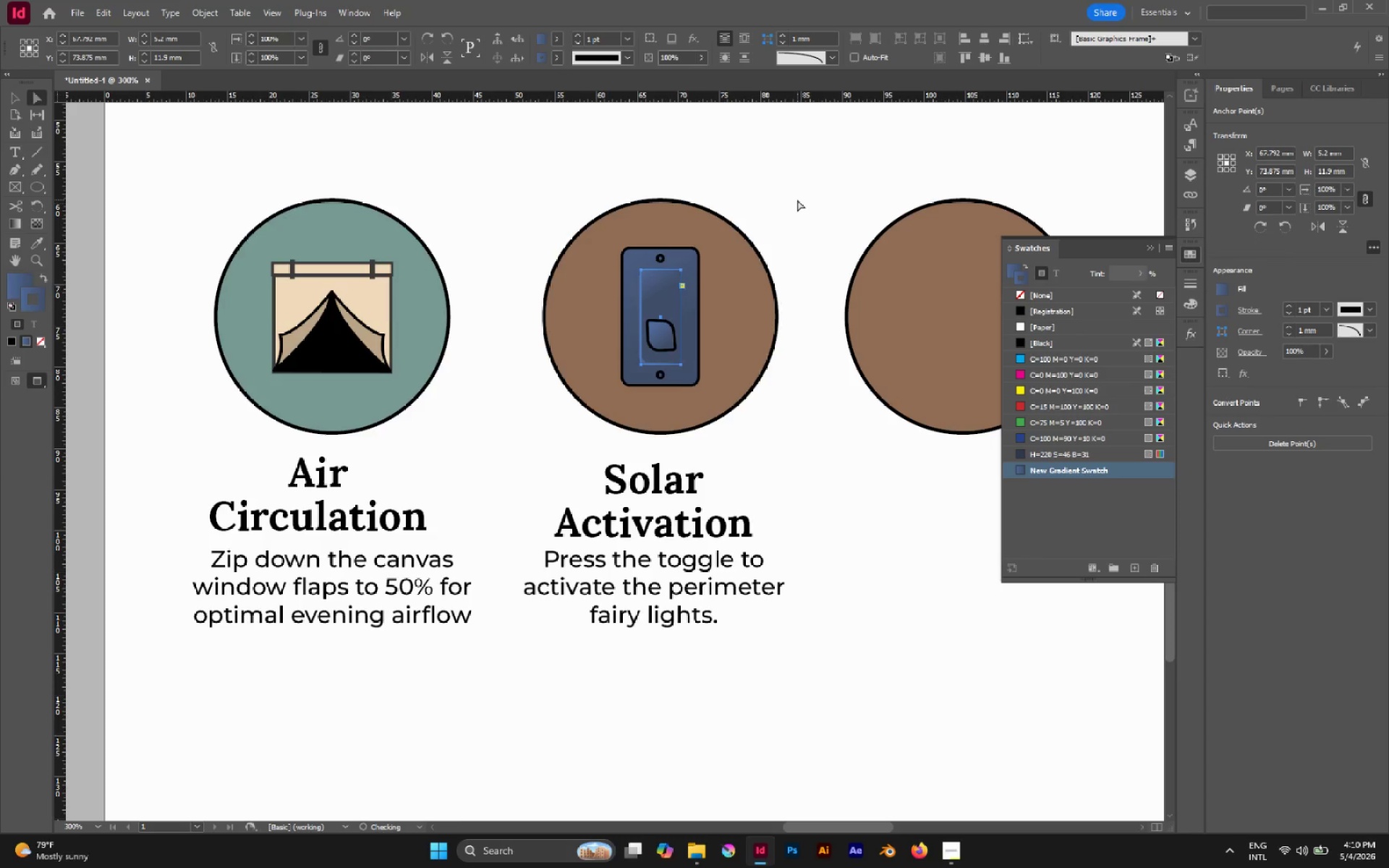 
left_click([797, 200])
 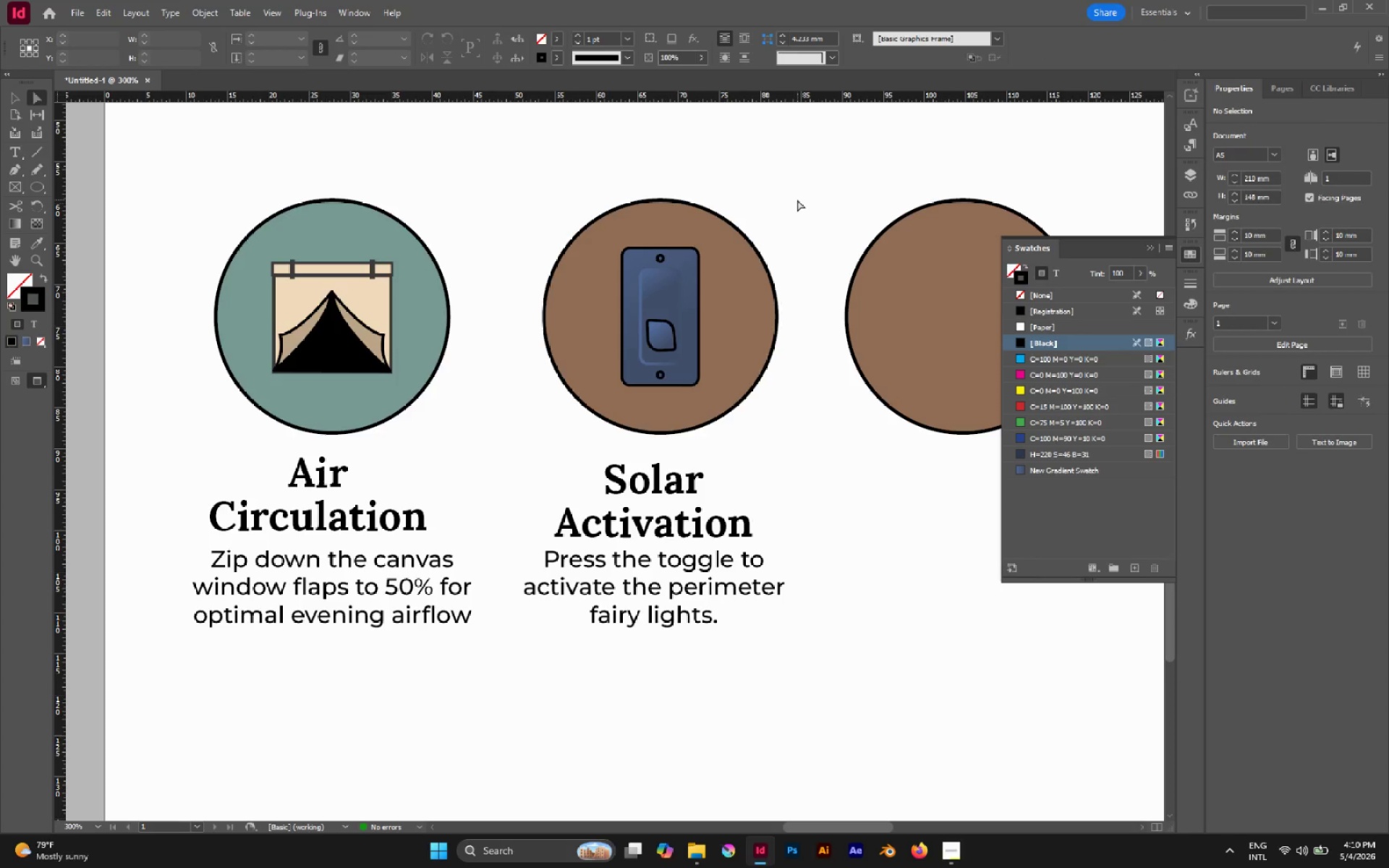 
key(Control+Z)
 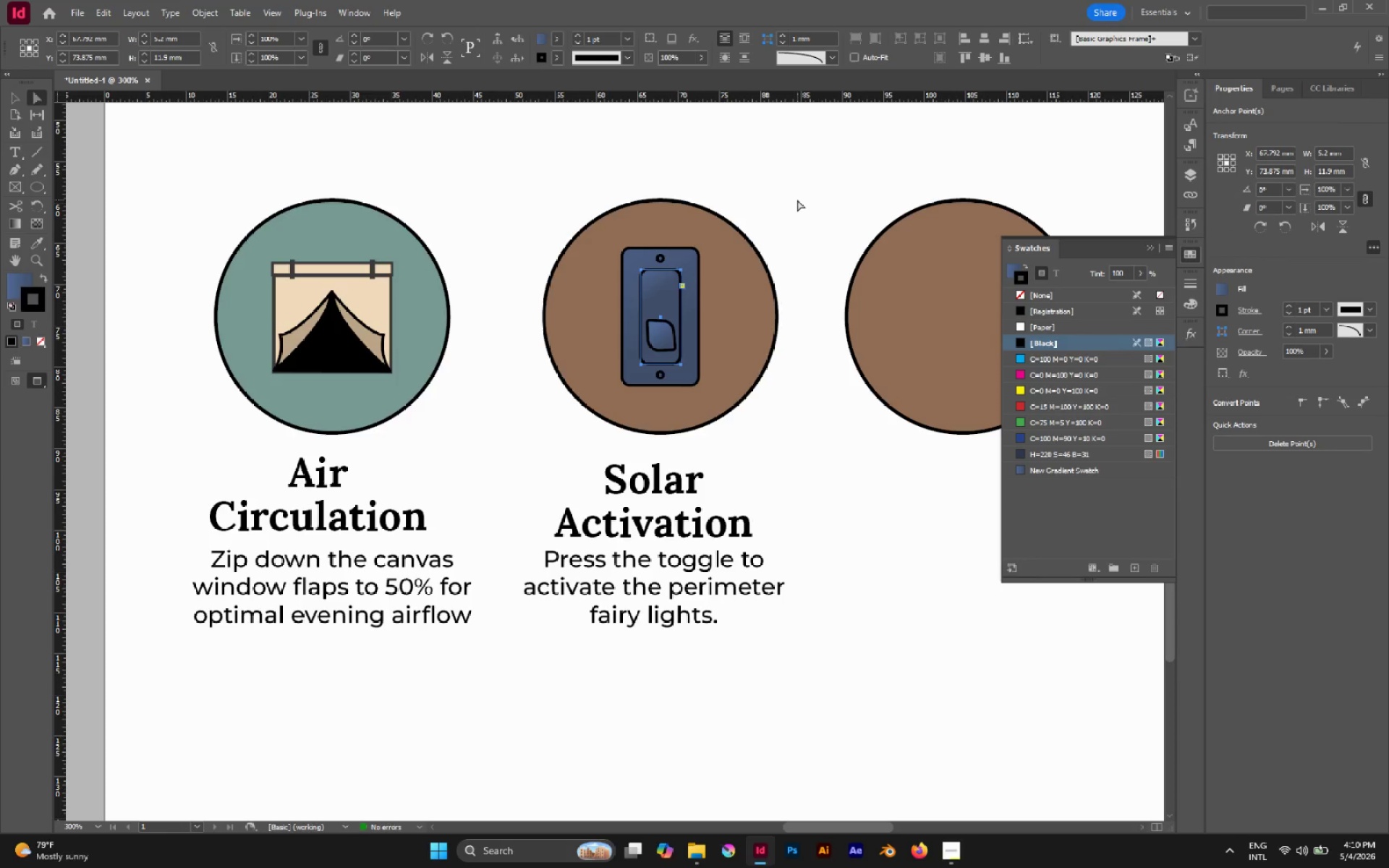 
left_click([797, 200])
 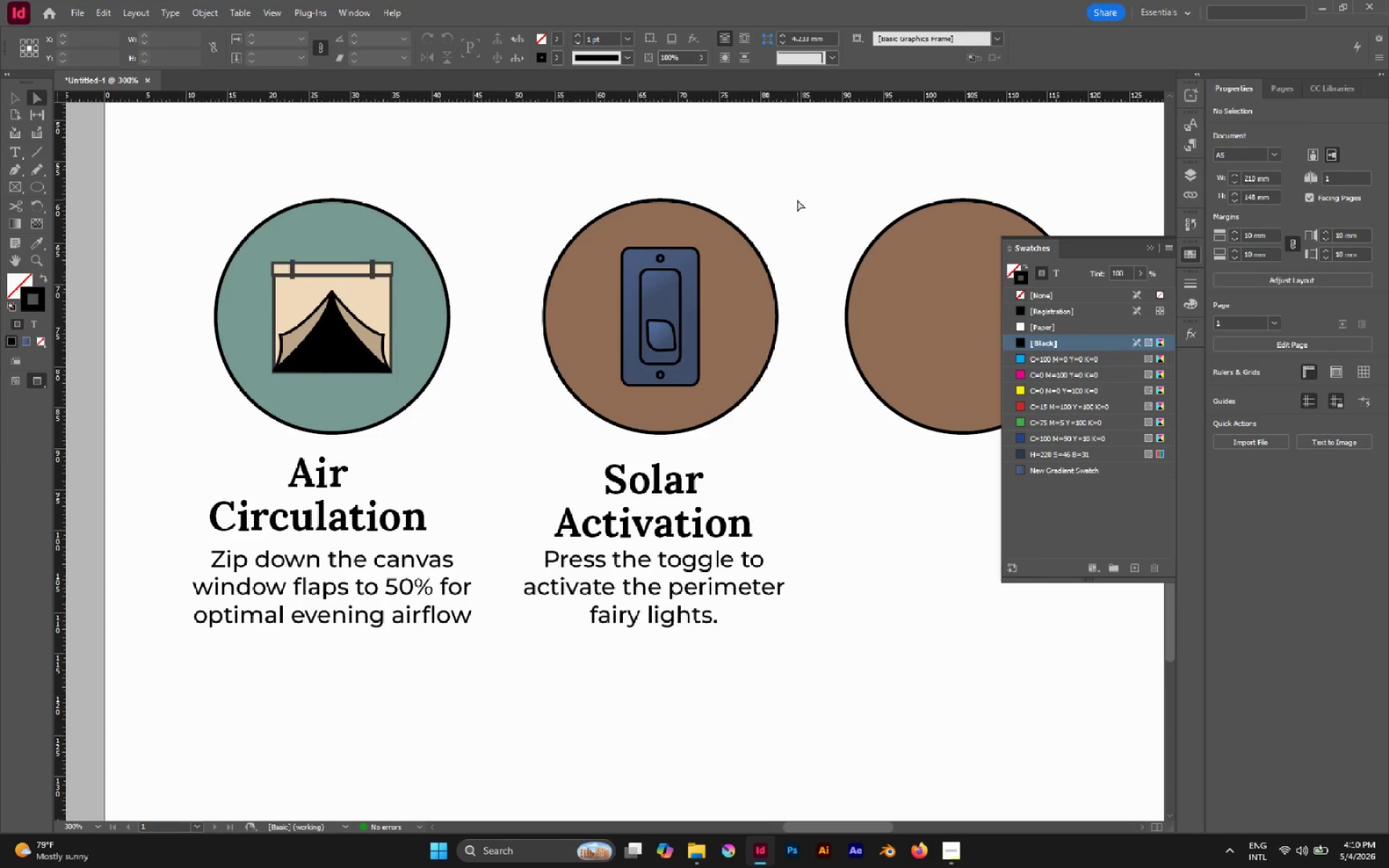 
hold_key(key=AltLeft, duration=0.38)
 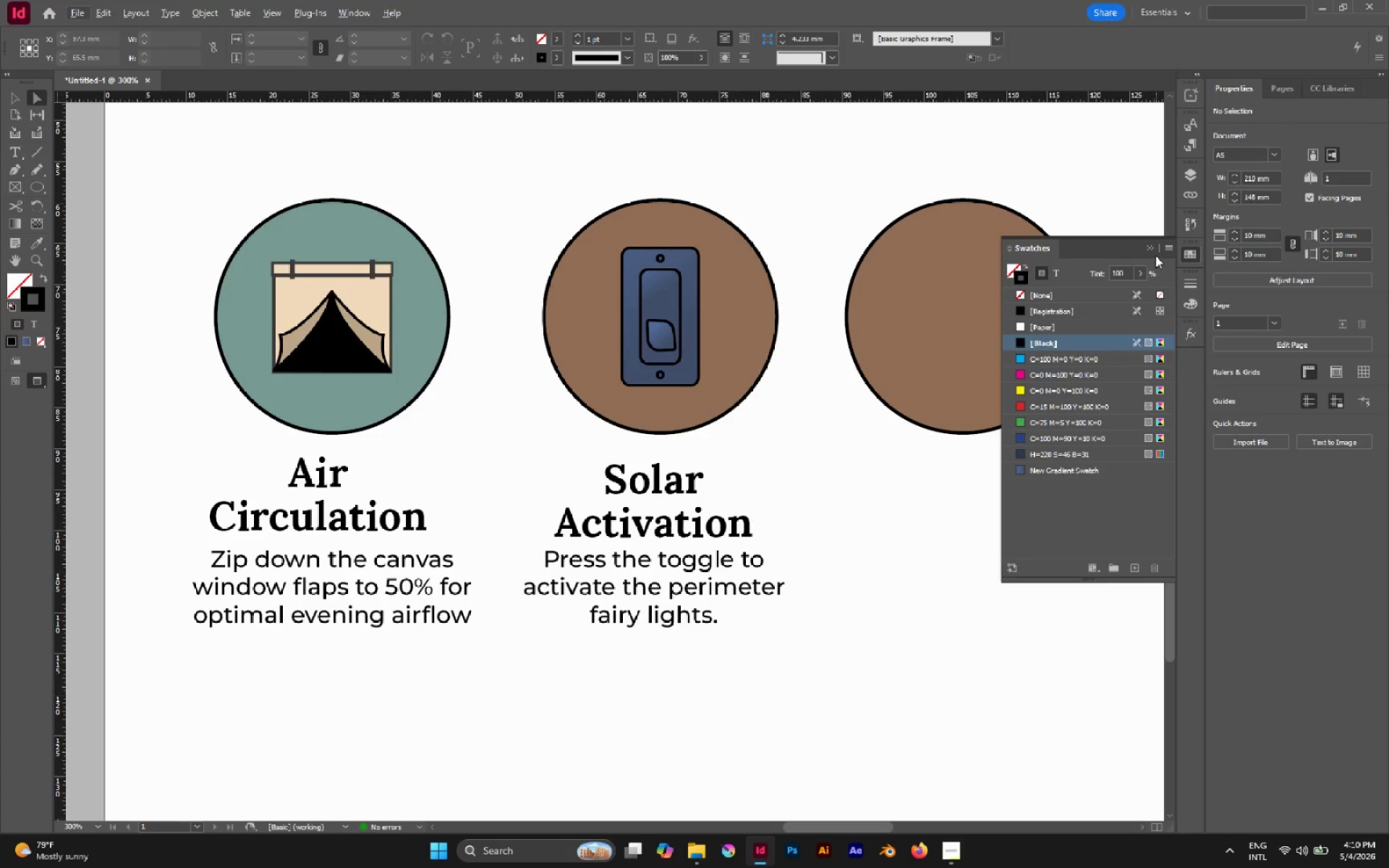 
left_click([1152, 247])
 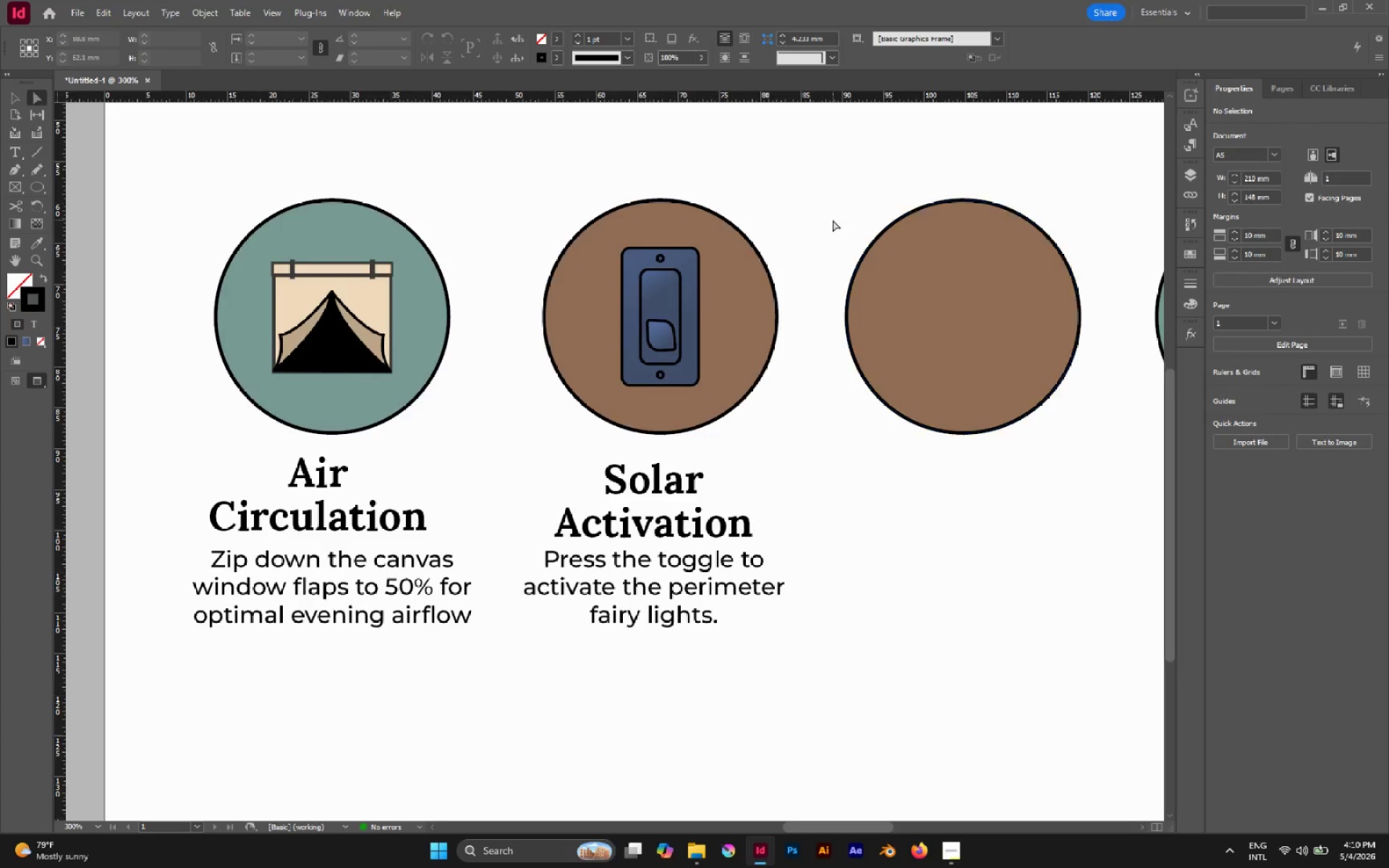 
hold_key(key=AltLeft, duration=0.36)
scroll: coordinate [833, 220], scroll_direction: down, amount: 2.0
 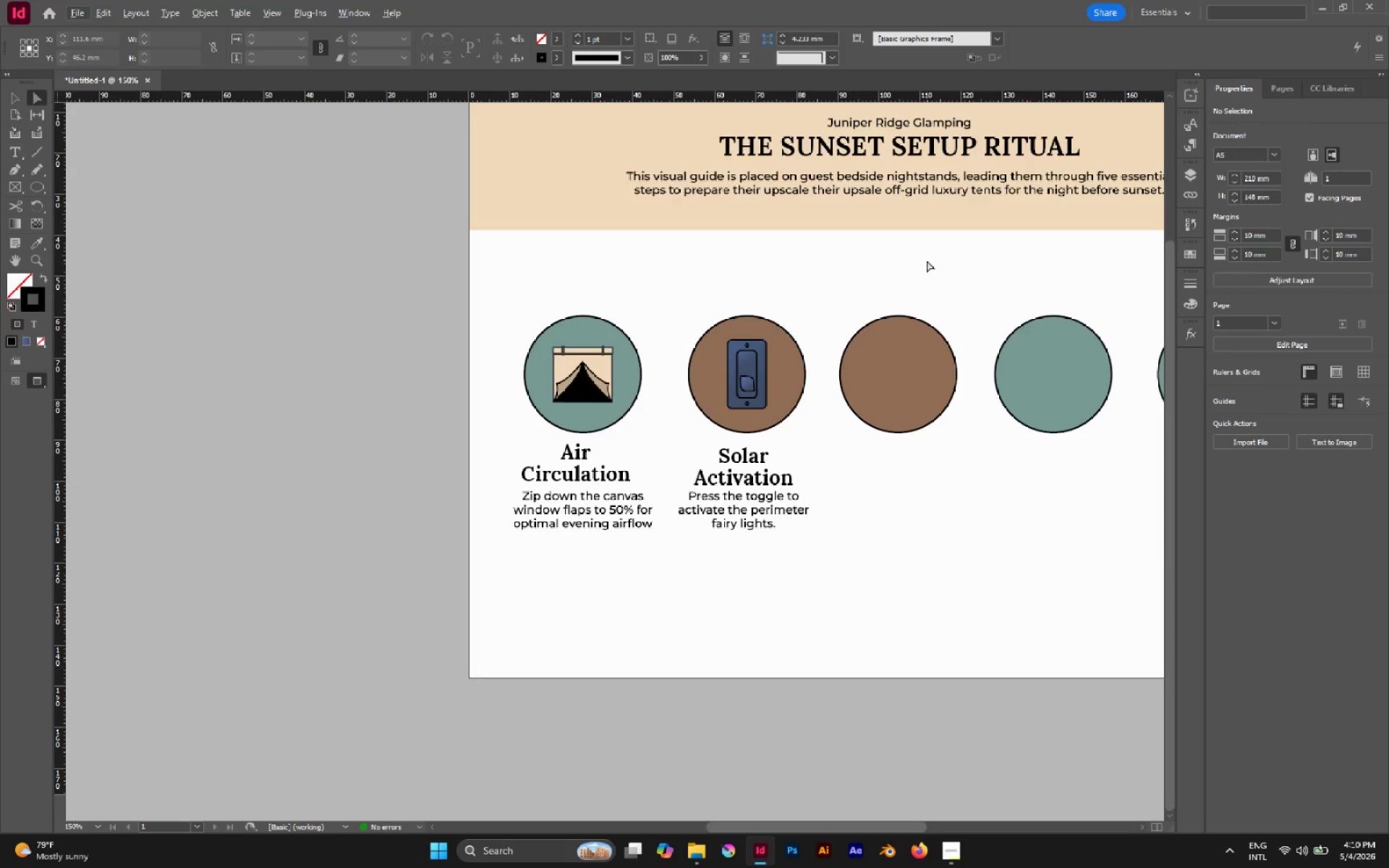 
scroll: coordinate [927, 260], scroll_direction: up, amount: 2.0
 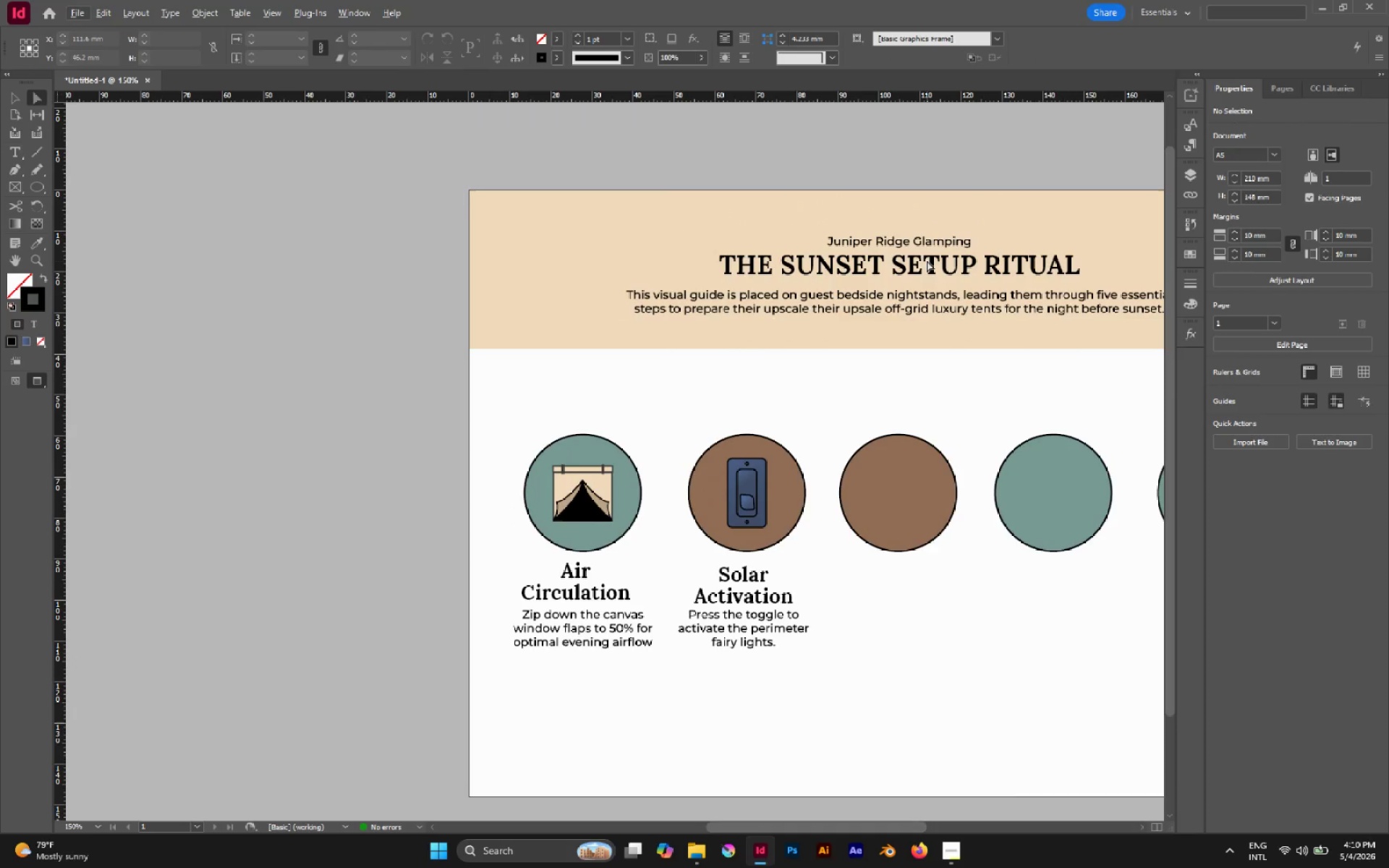 
hold_key(key=AltLeft, duration=0.62)
scroll: coordinate [804, 446], scroll_direction: up, amount: 3.0
 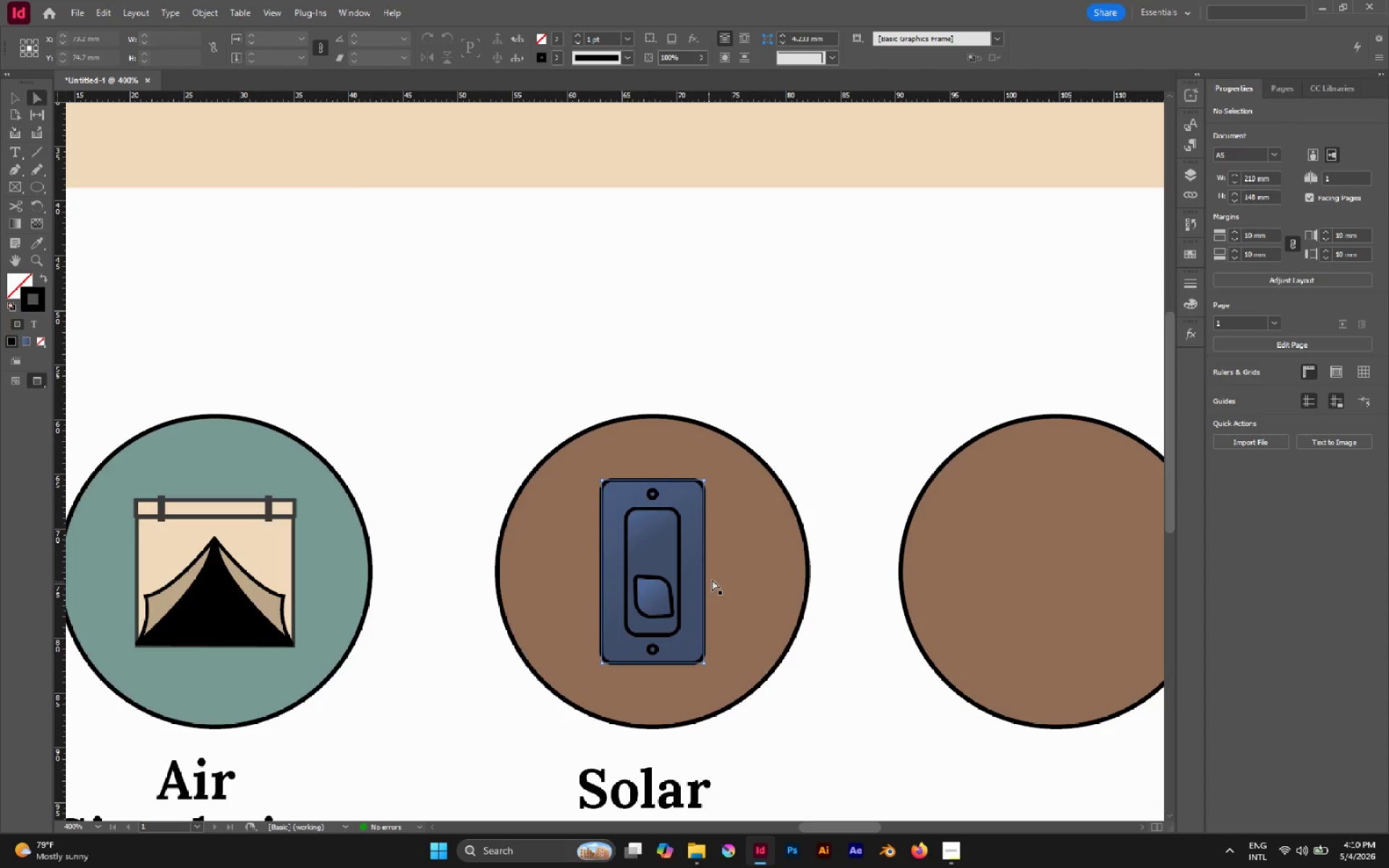 
hold_key(key=AltLeft, duration=0.42)
scroll: coordinate [670, 552], scroll_direction: down, amount: 3.0
 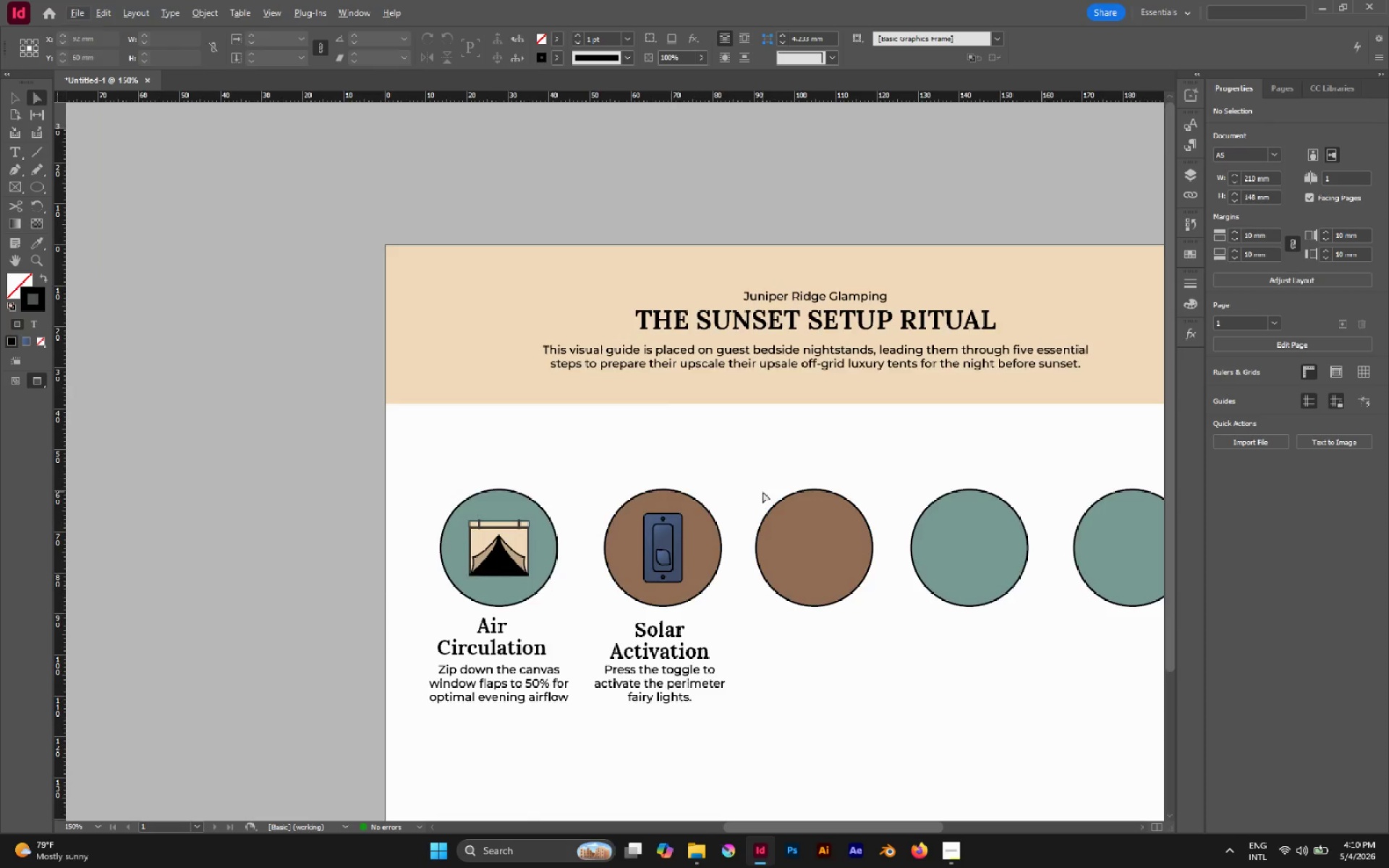 
hold_key(key=Space, duration=0.7)
 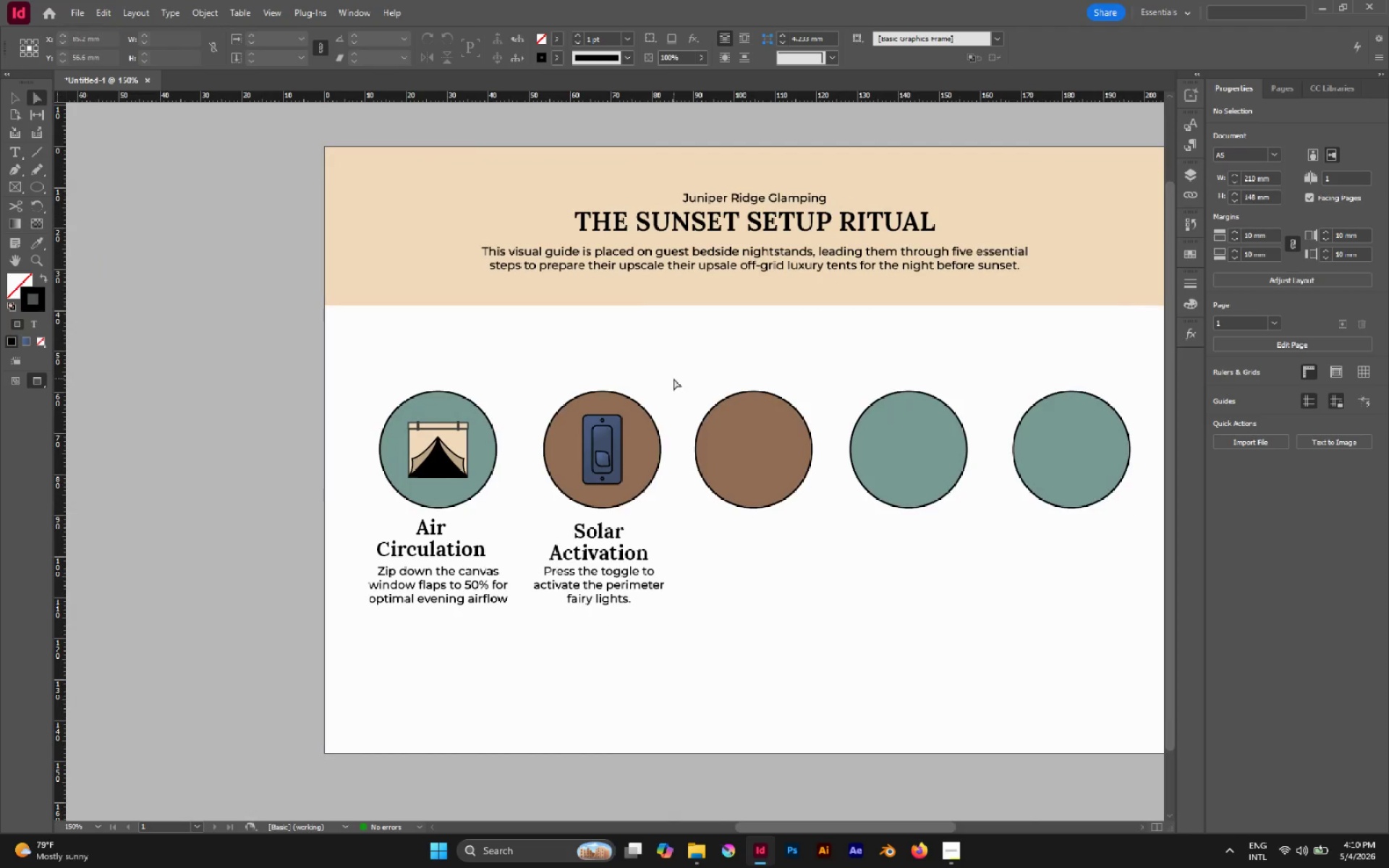 
left_click_drag(start_coordinate=[763, 490], to_coordinate=[702, 393])
 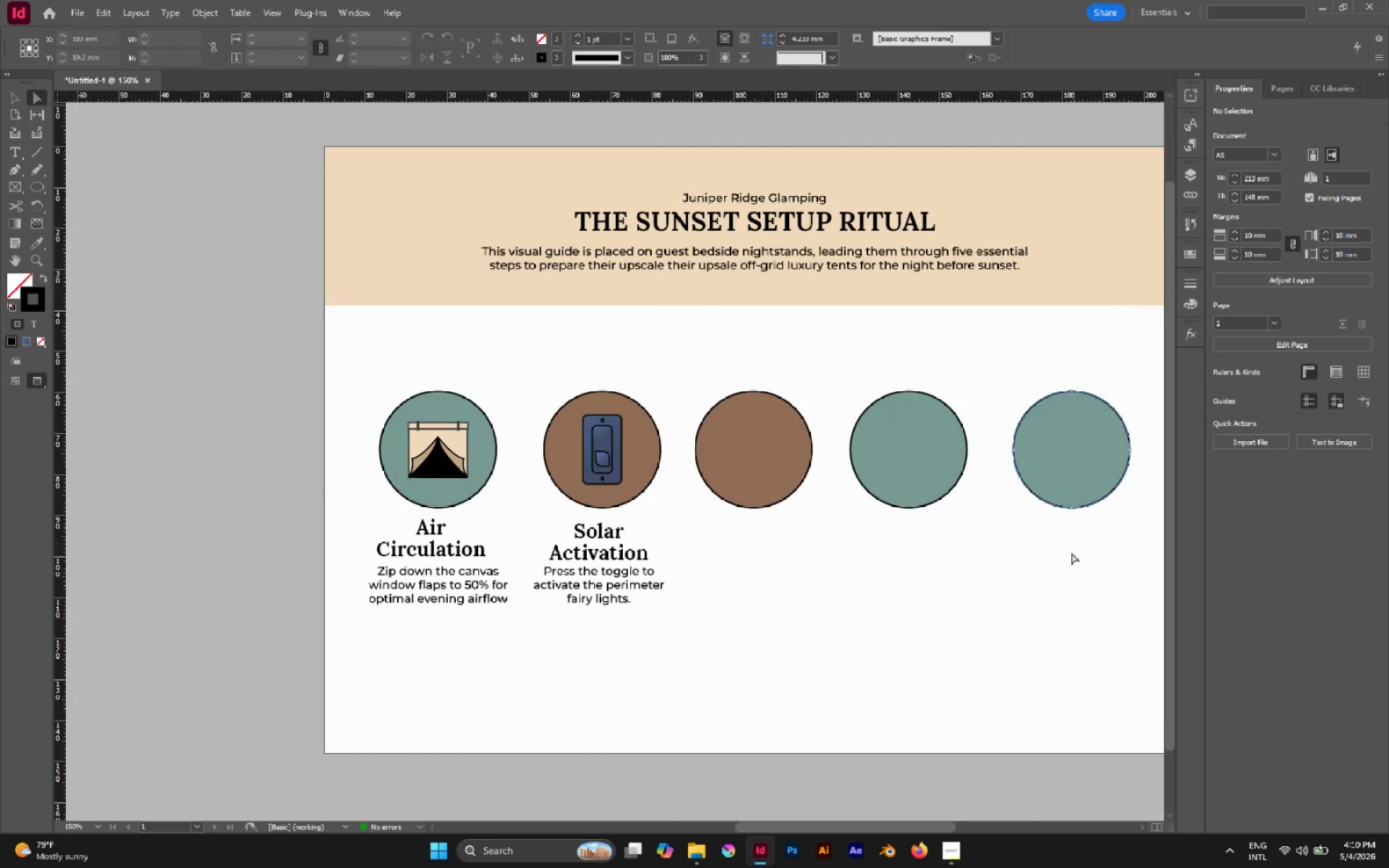 
left_click([946, 855])